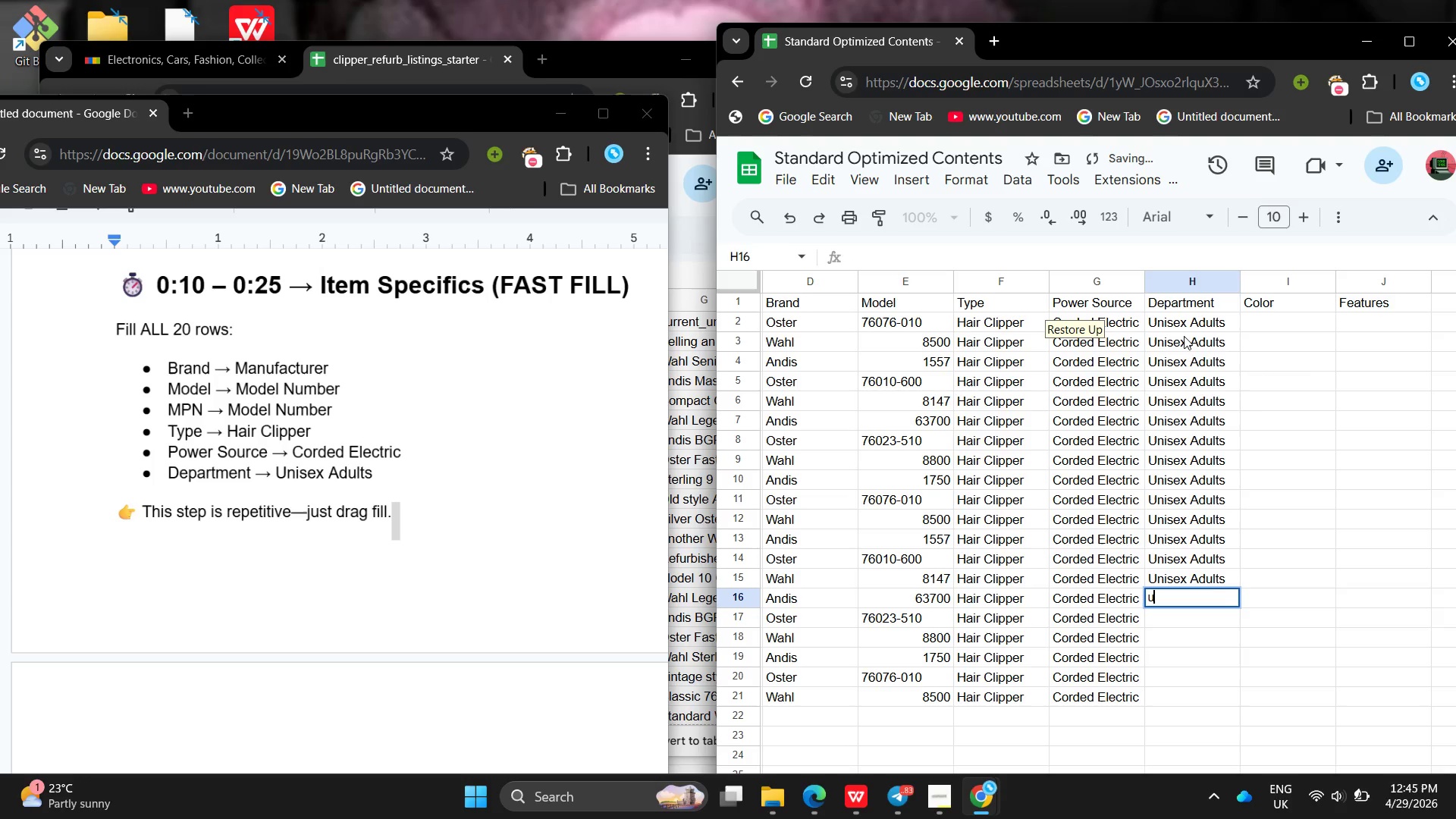 
key(U)
 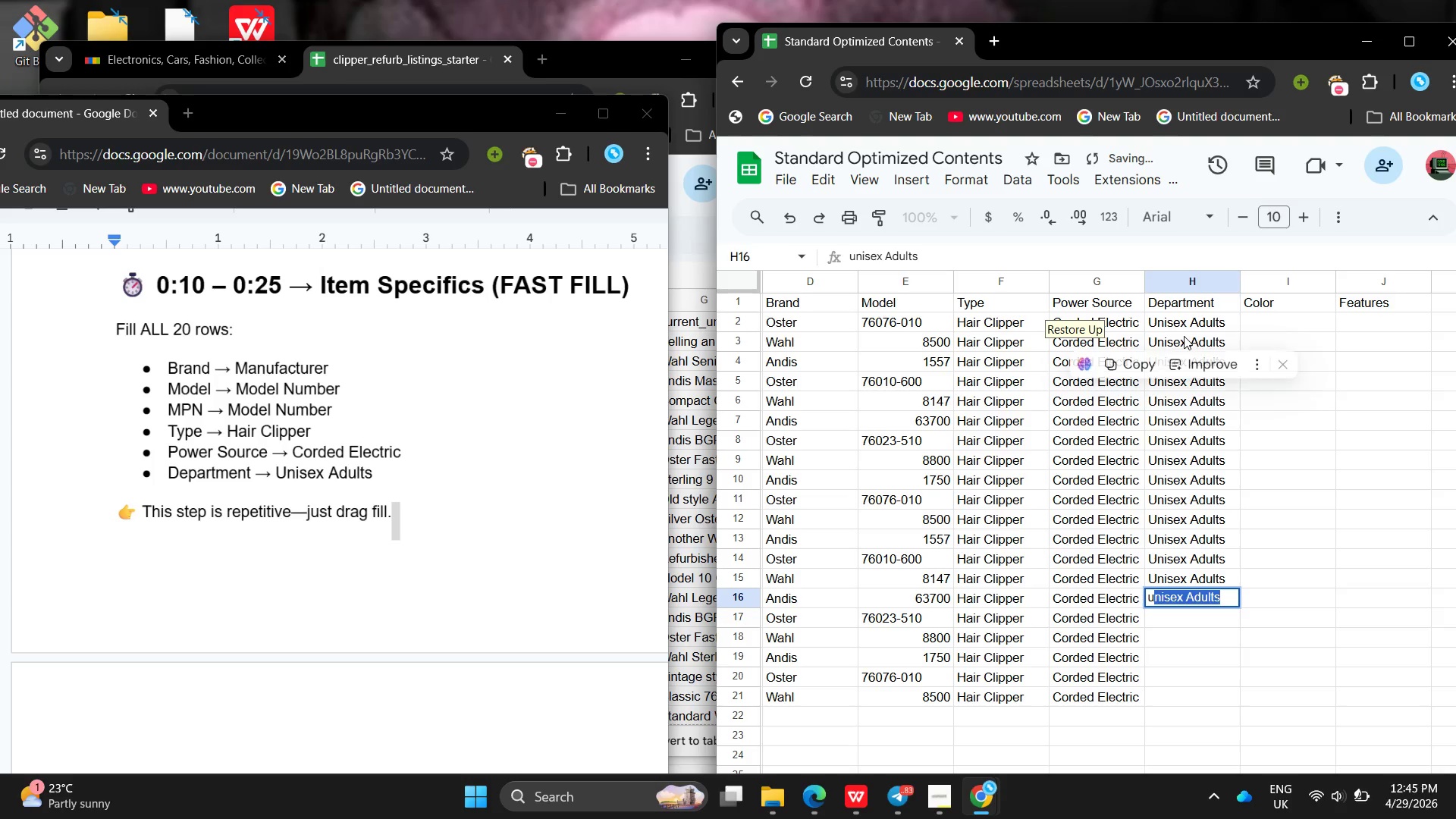 
key(Shift+ShiftLeft)
 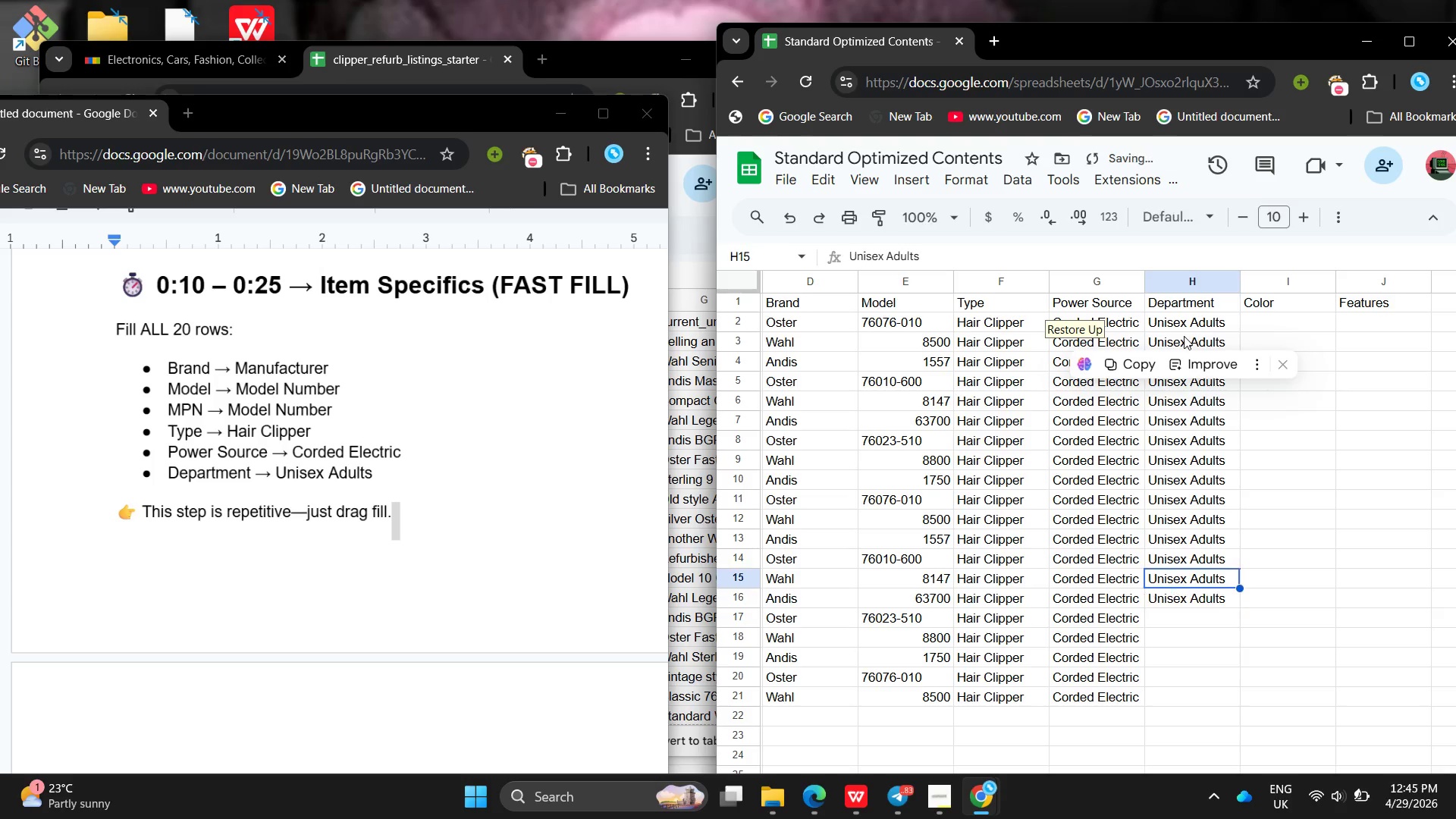 
key(Shift+Enter)
 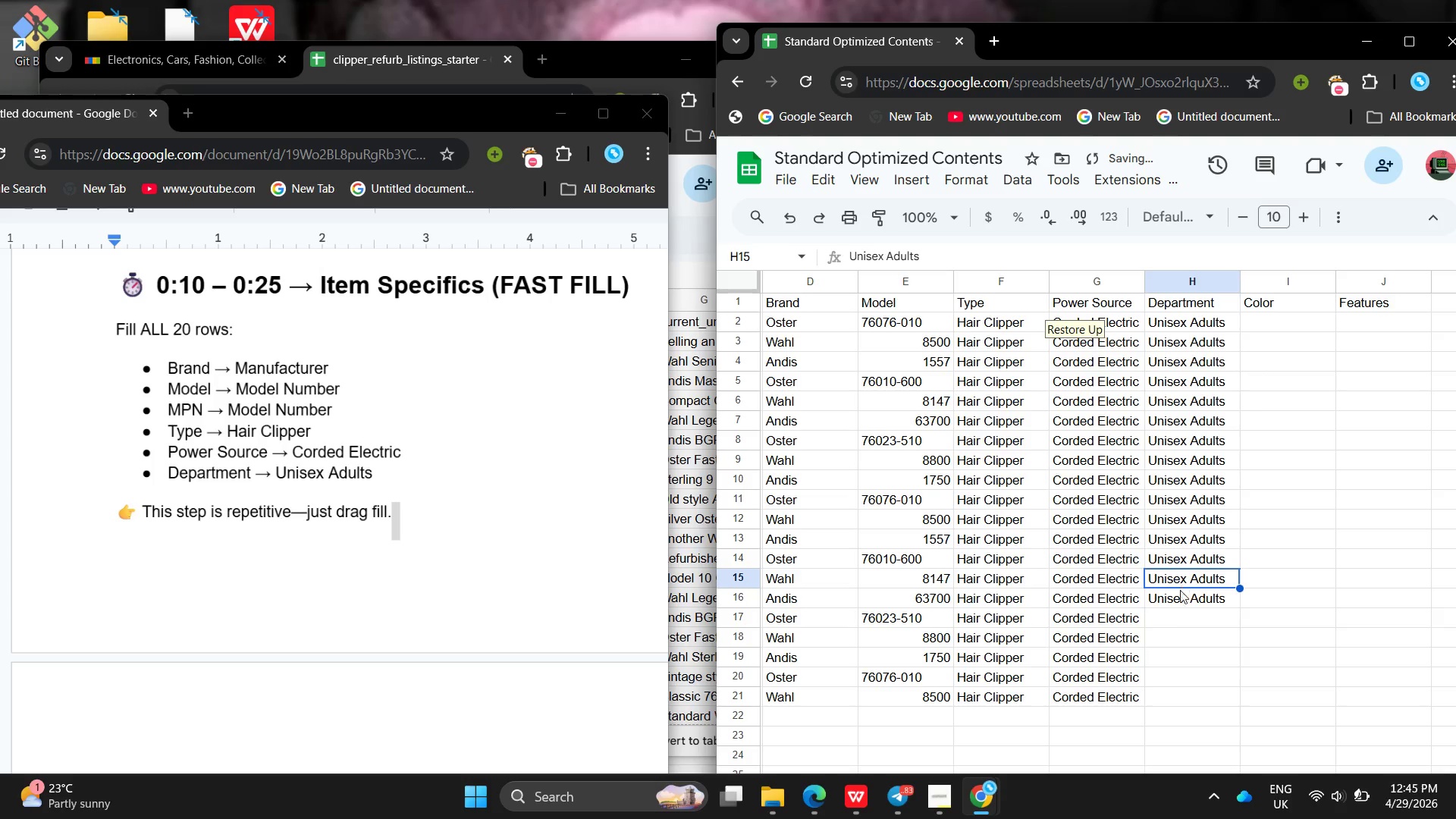 
left_click([1175, 616])
 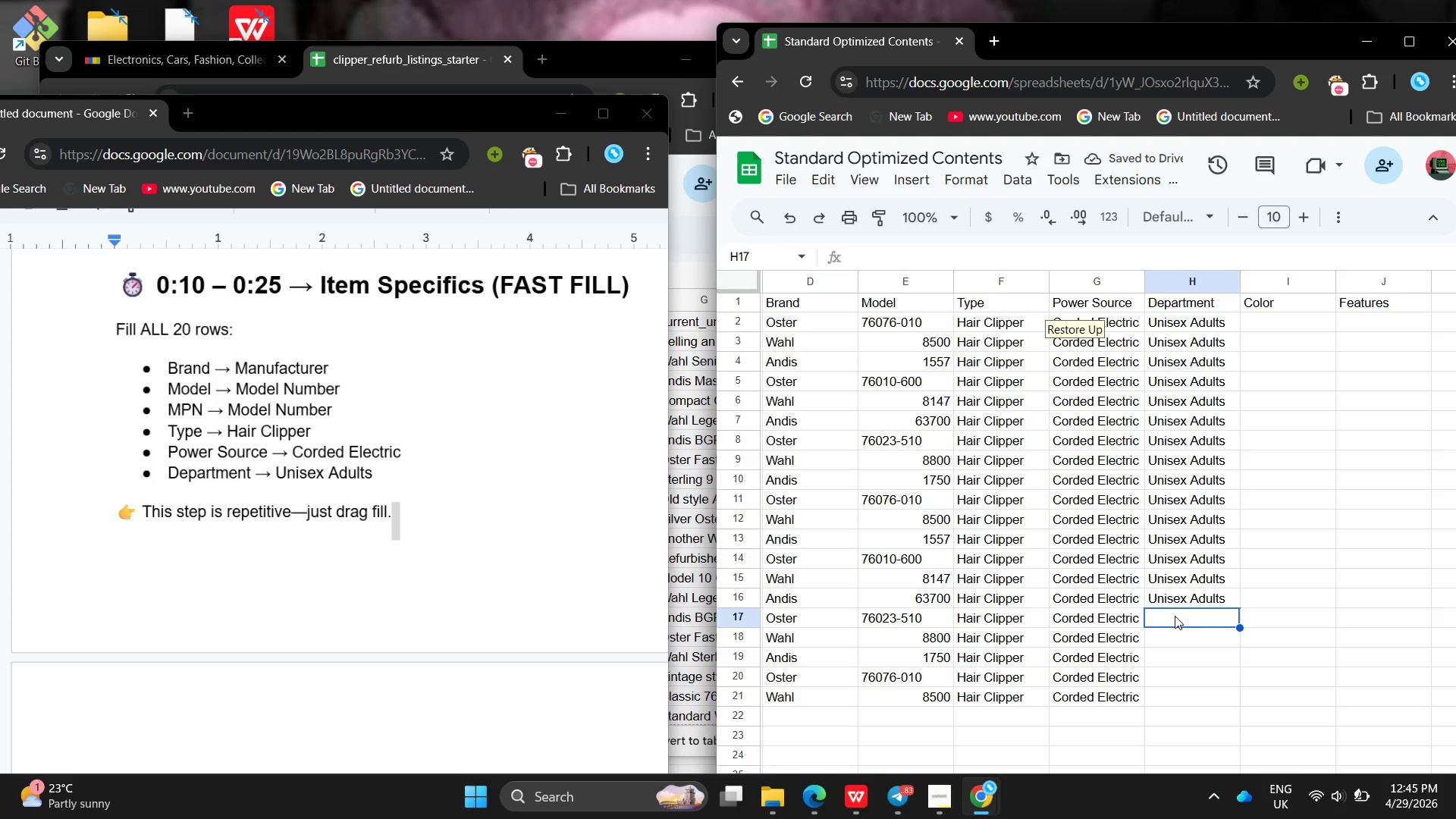 
key(Shift+ShiftLeft)
 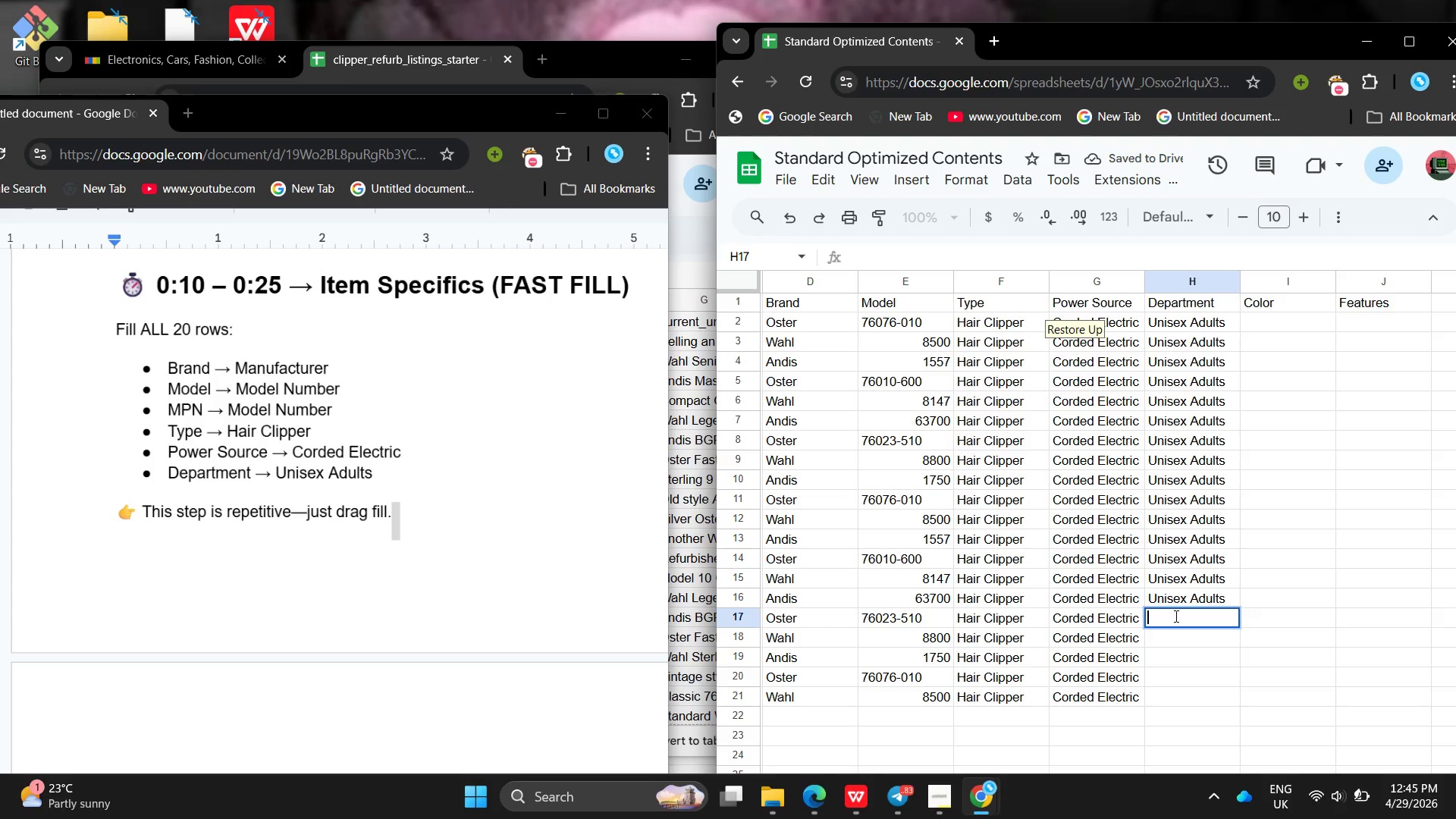 
key(Shift+Enter)
 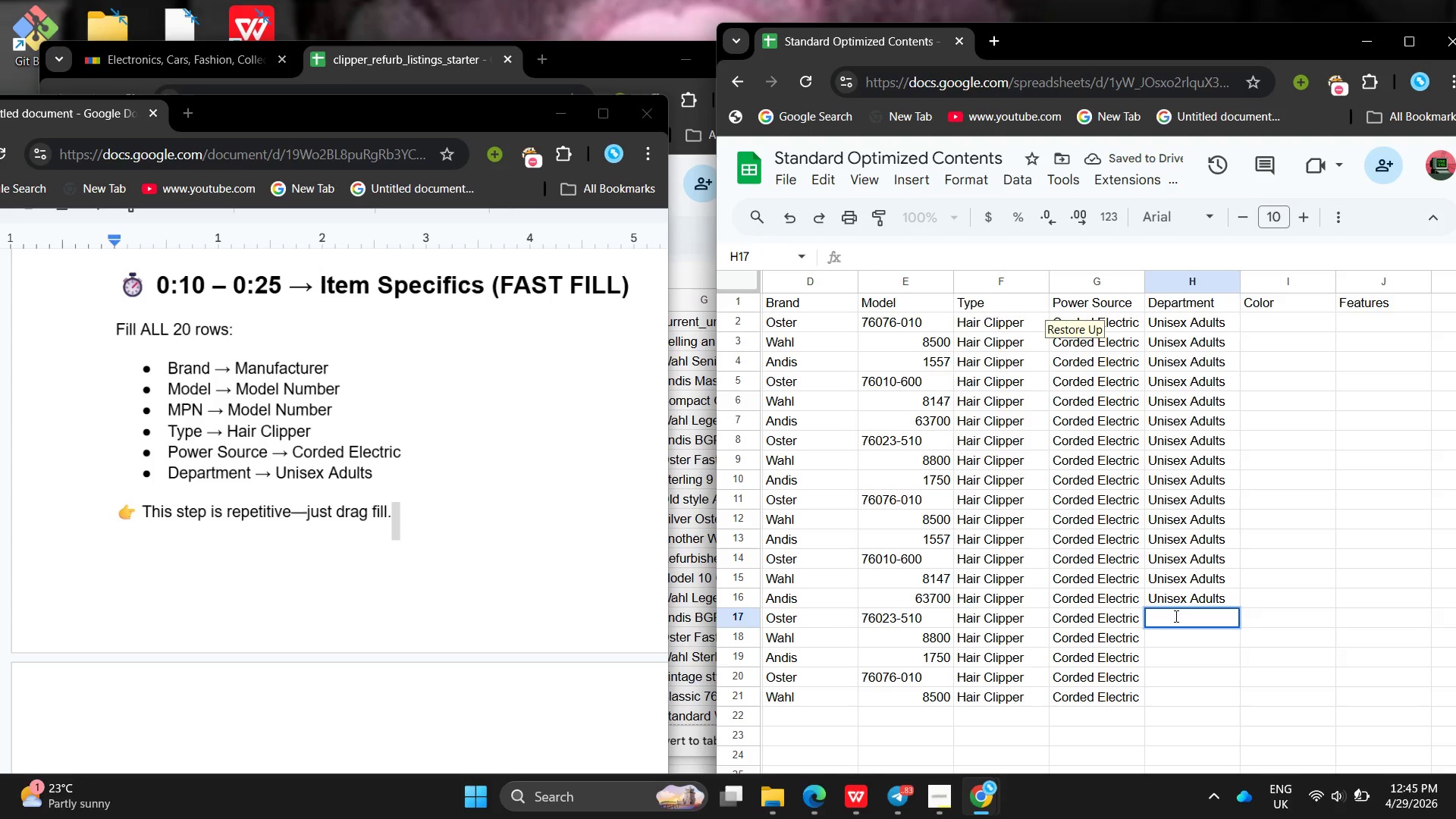 
key(Shift+ShiftLeft)
 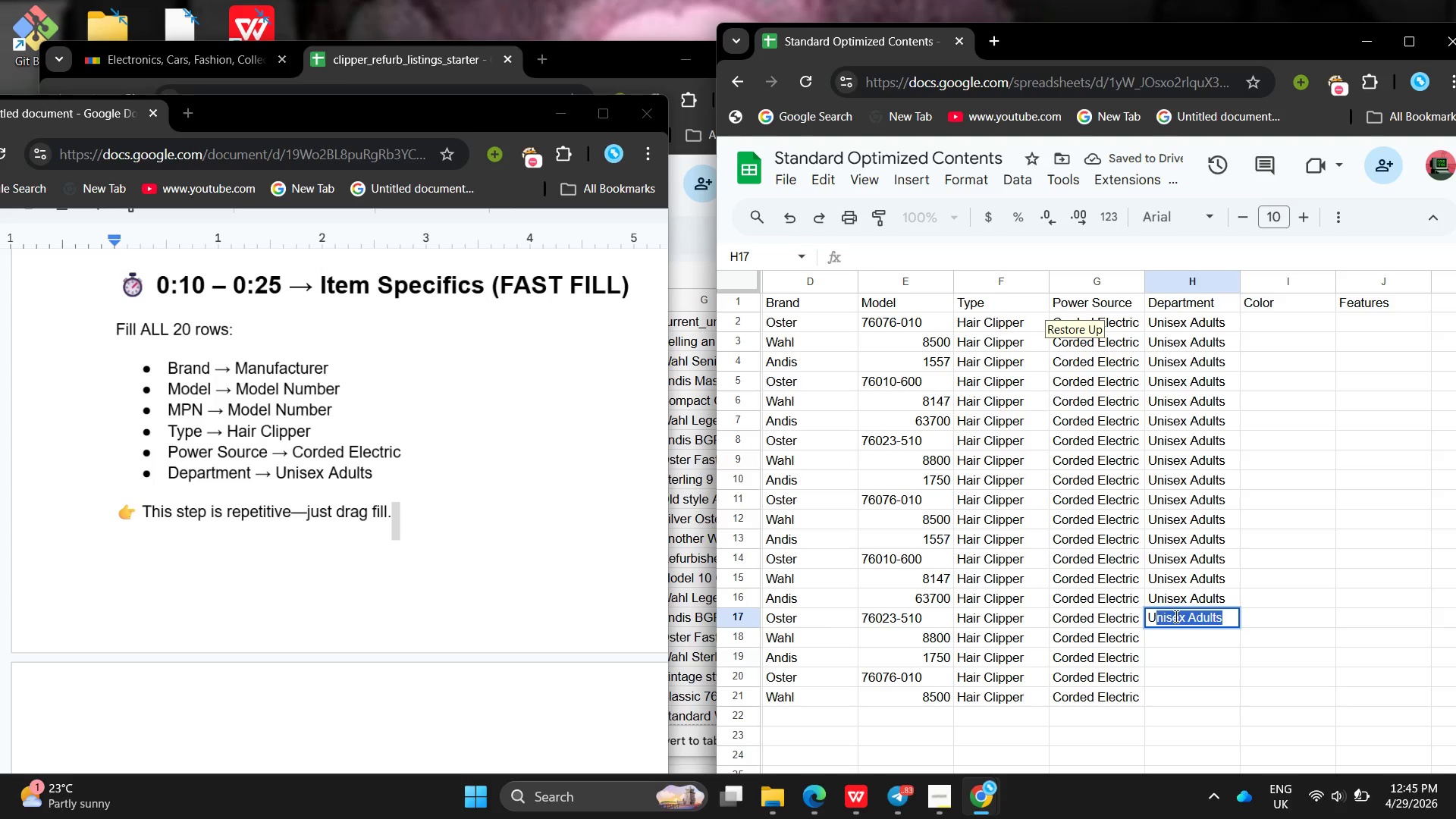 
key(Shift+U)
 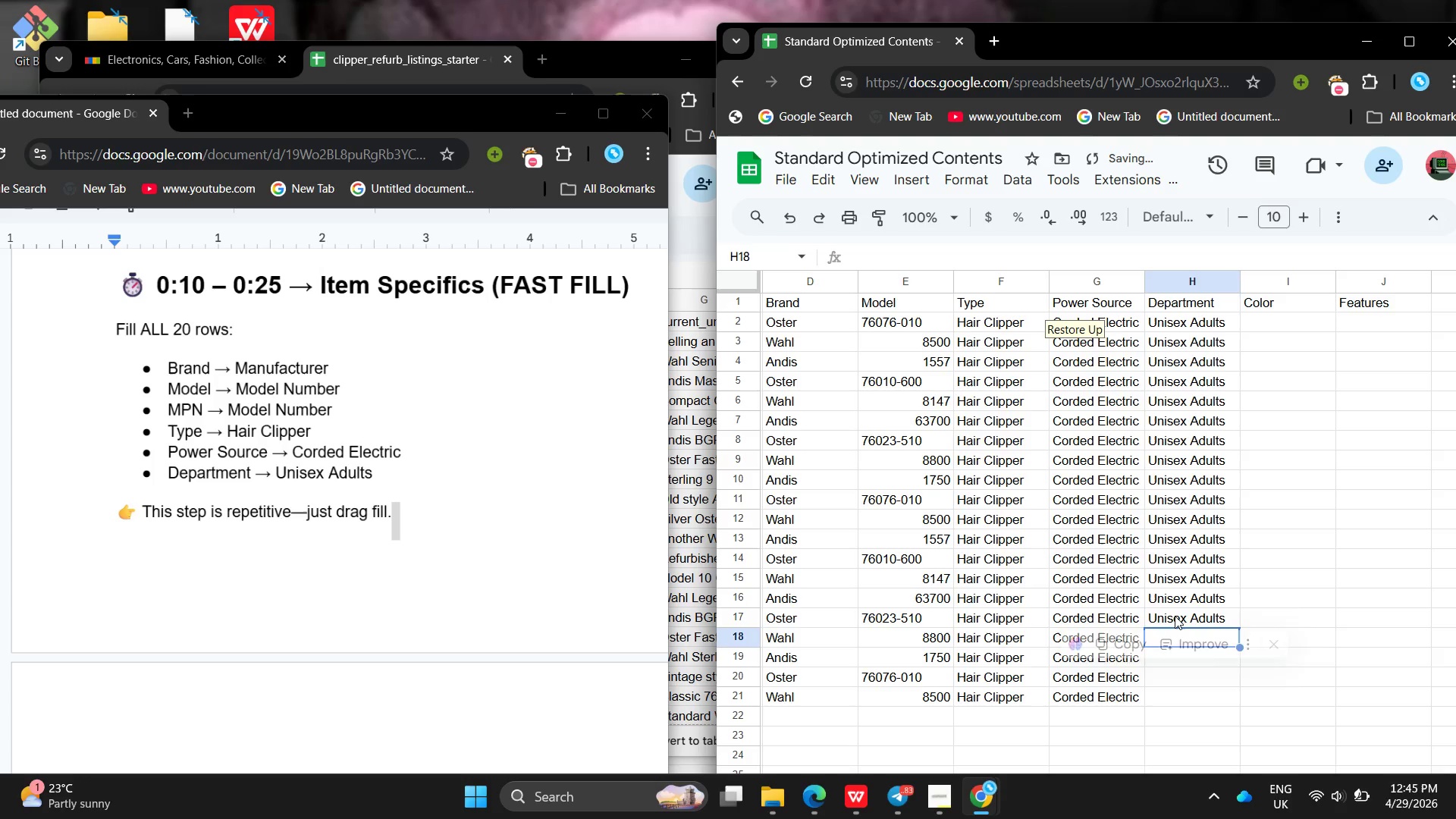 
key(Enter)
 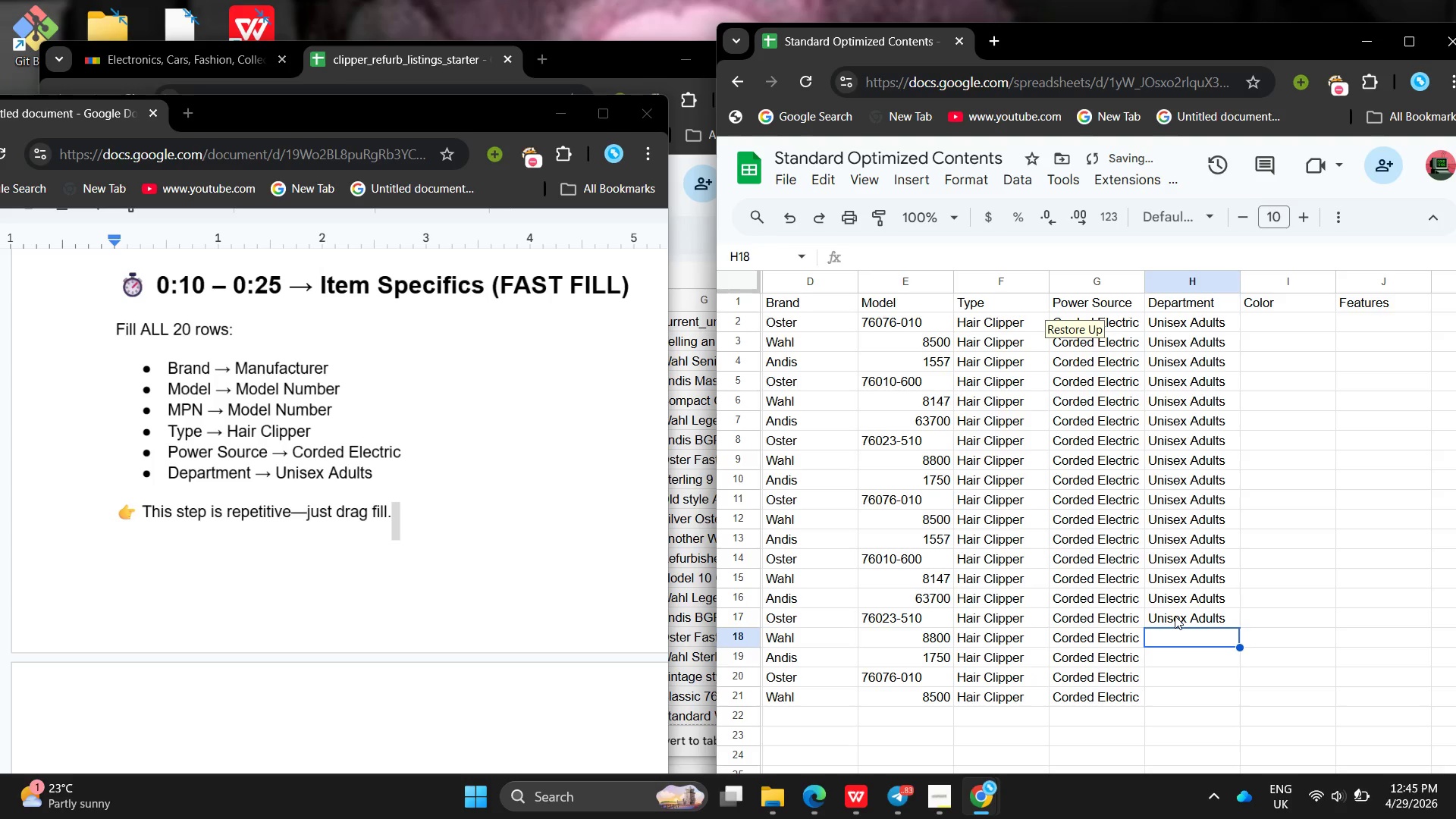 
key(Shift+ShiftLeft)
 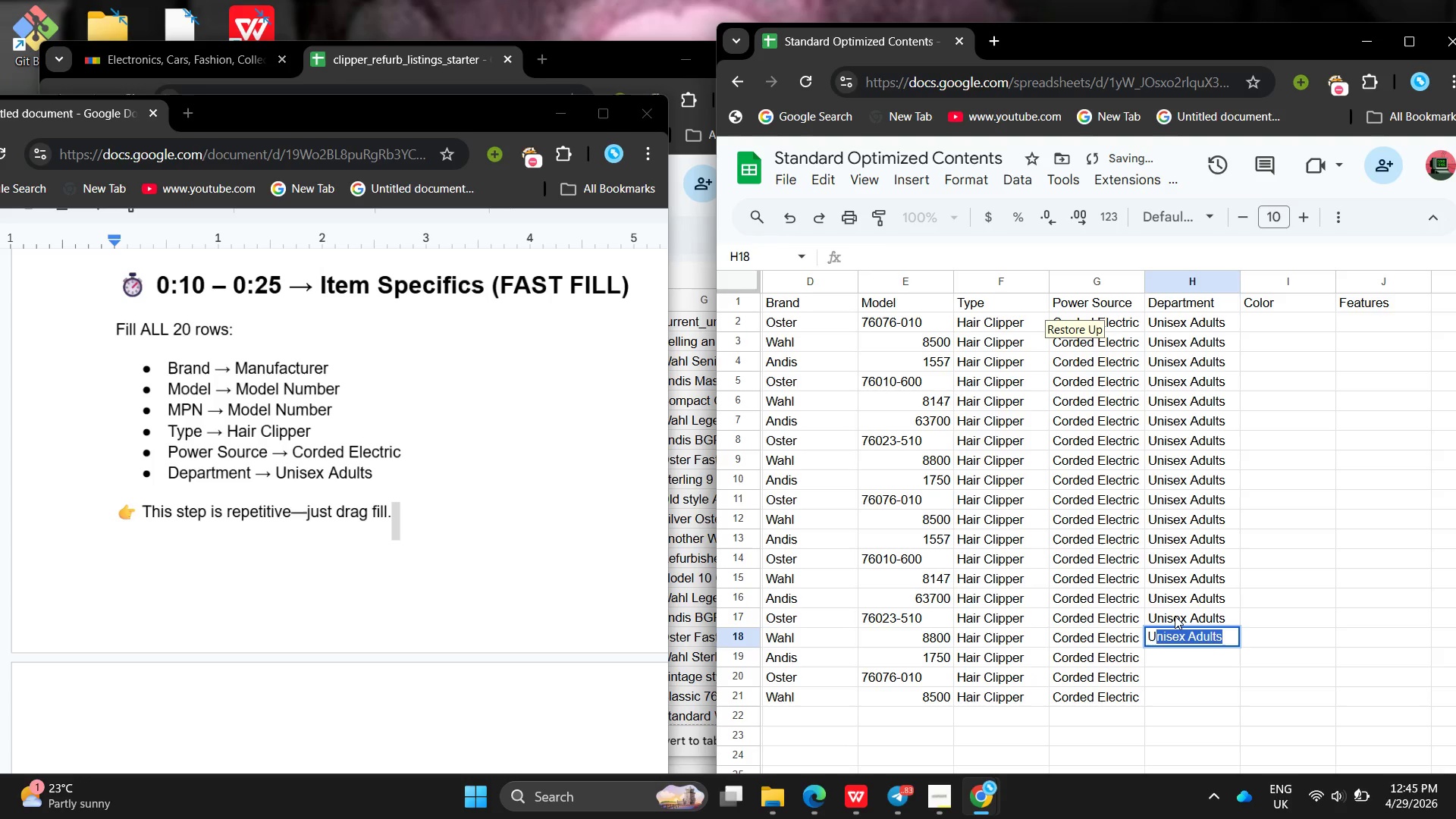 
key(Shift+U)
 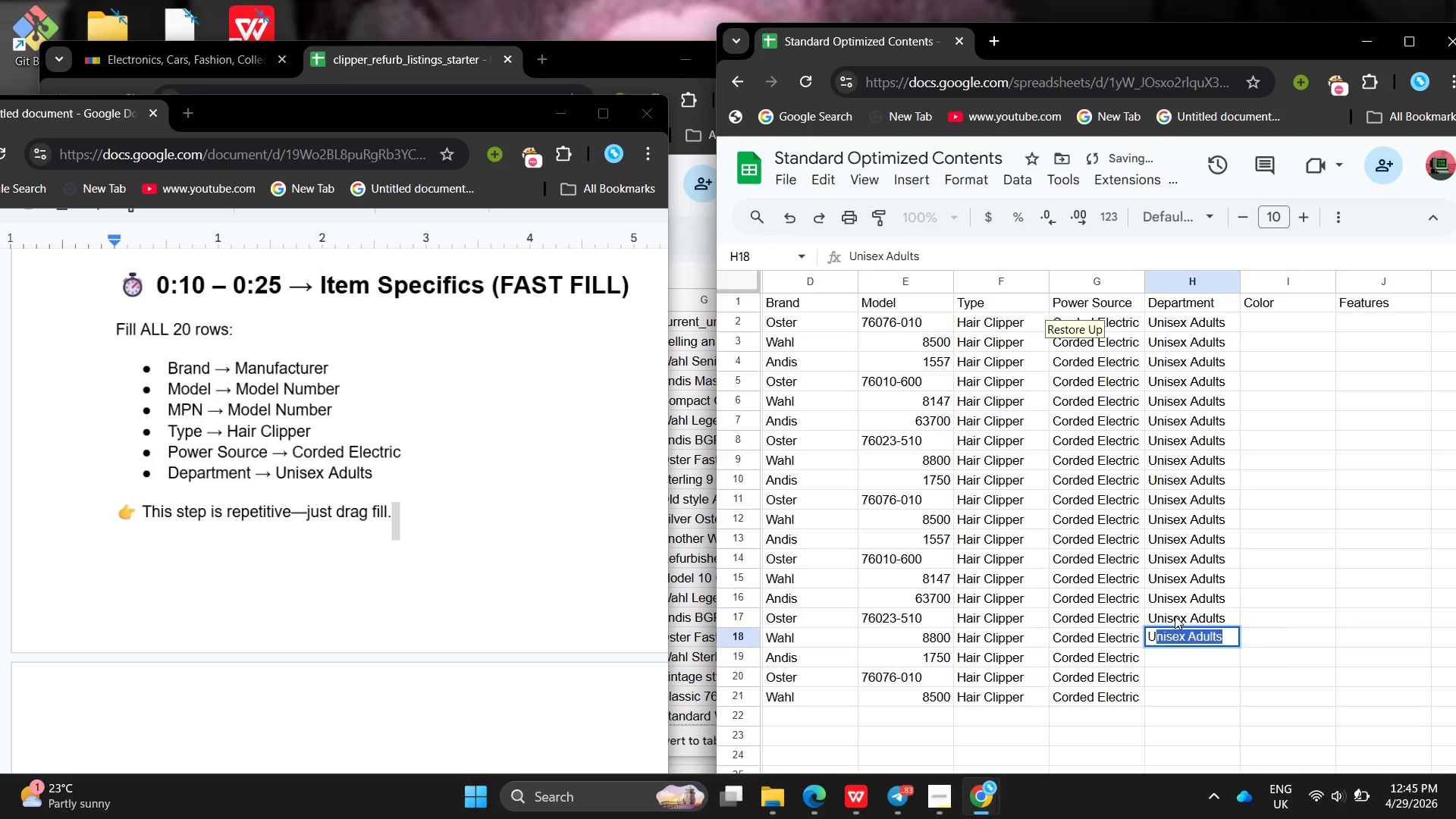 
key(Enter)
 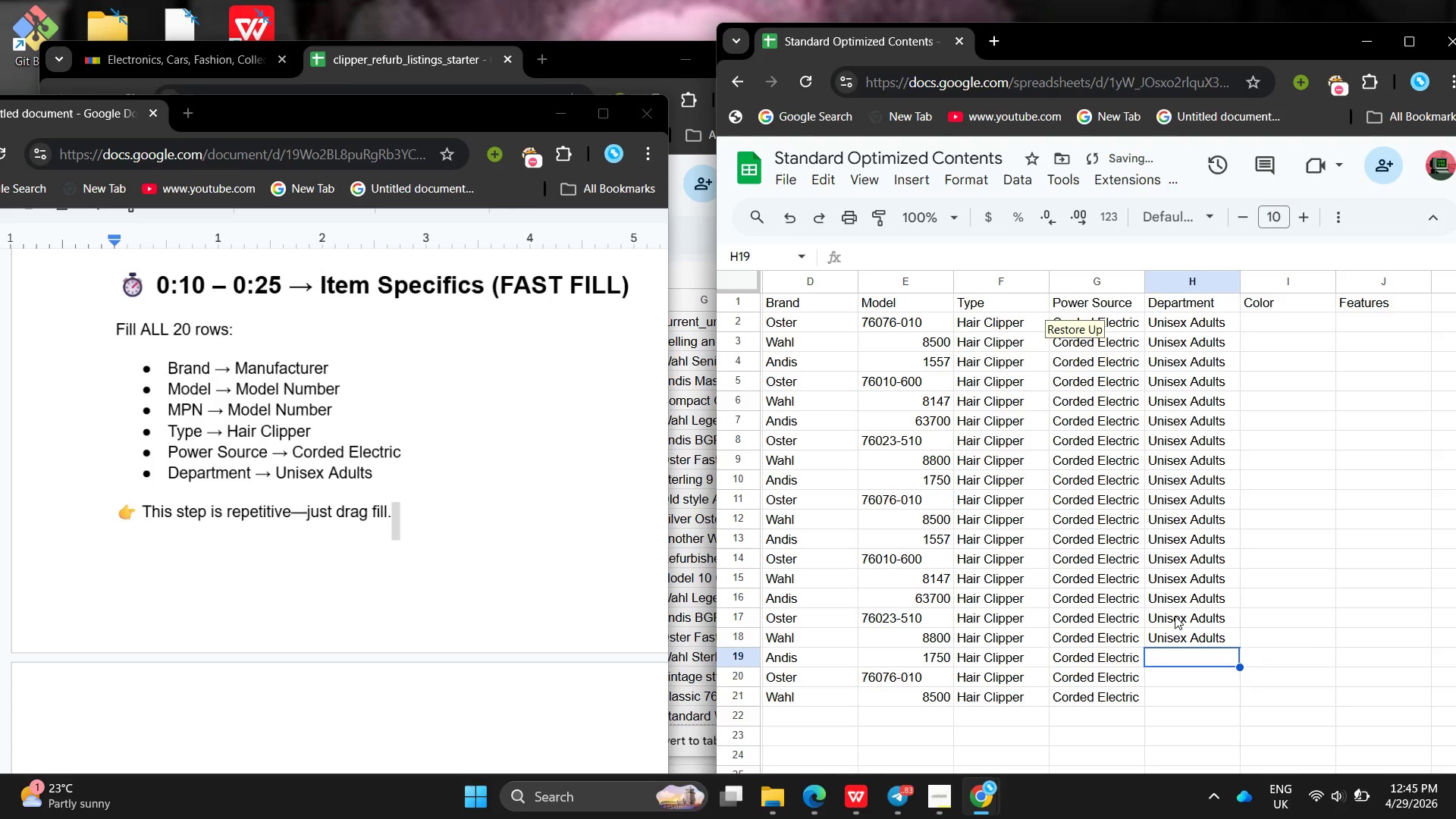 
key(Shift+ShiftLeft)
 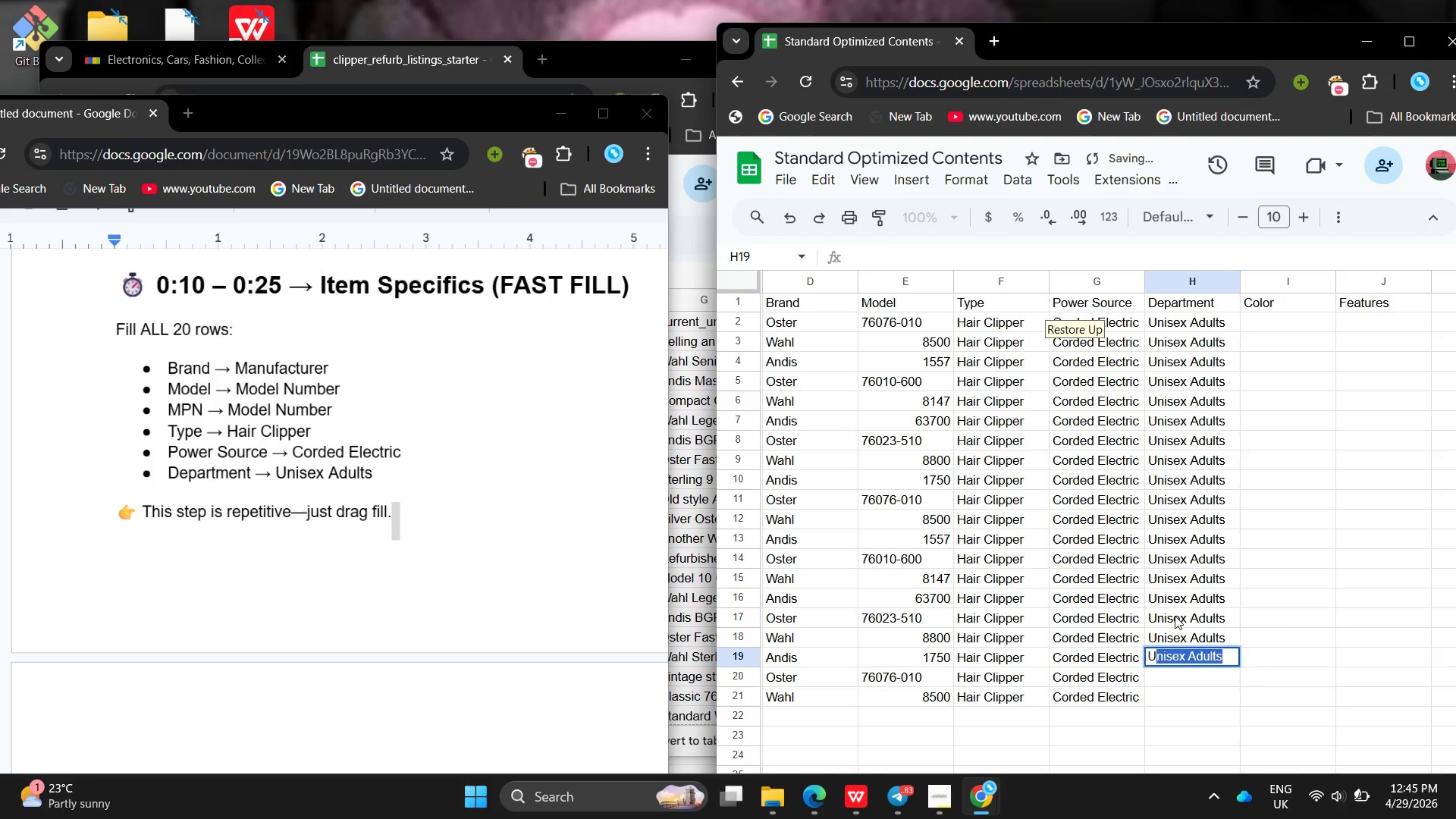 
key(Shift+U)
 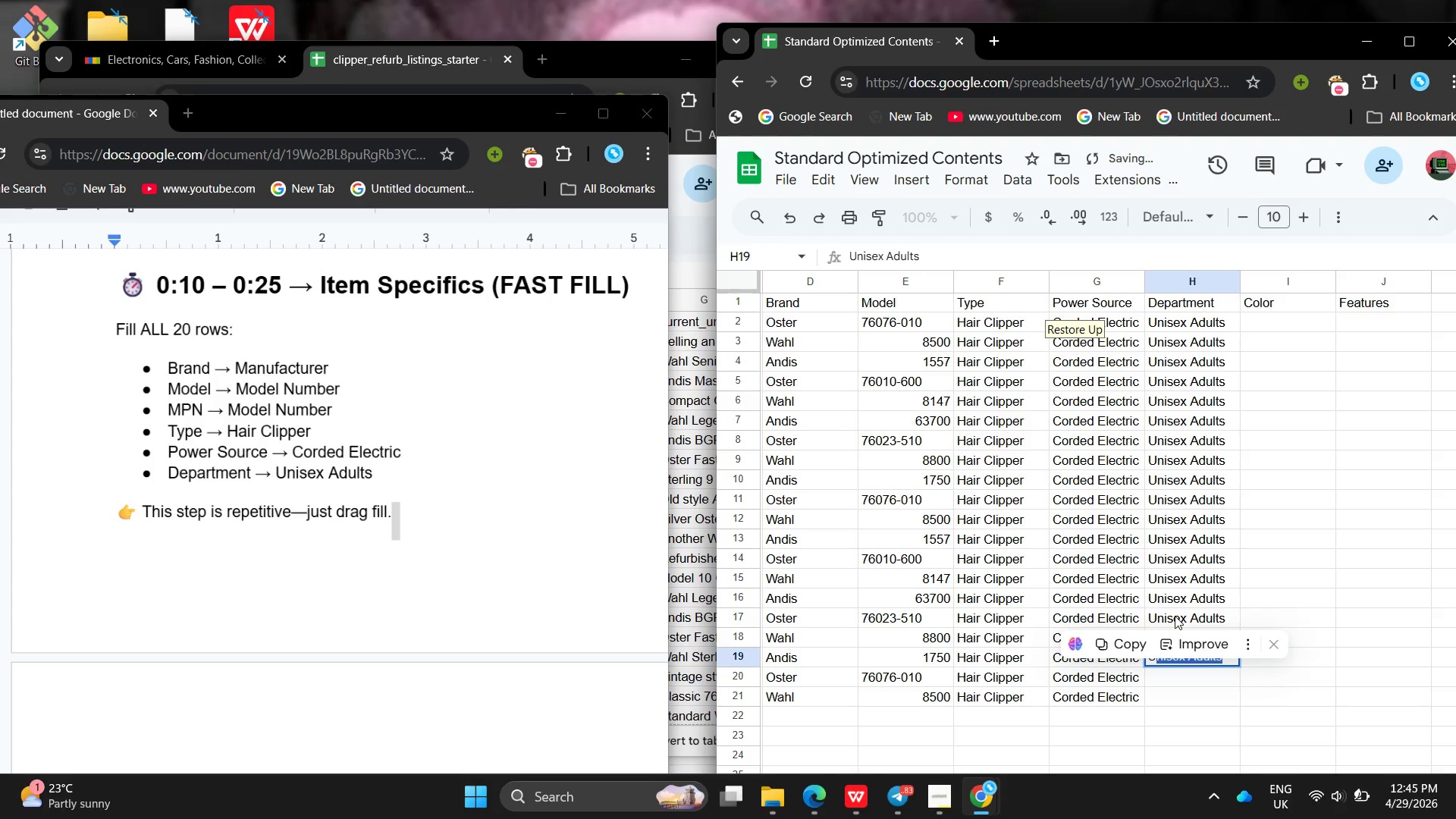 
key(Enter)
 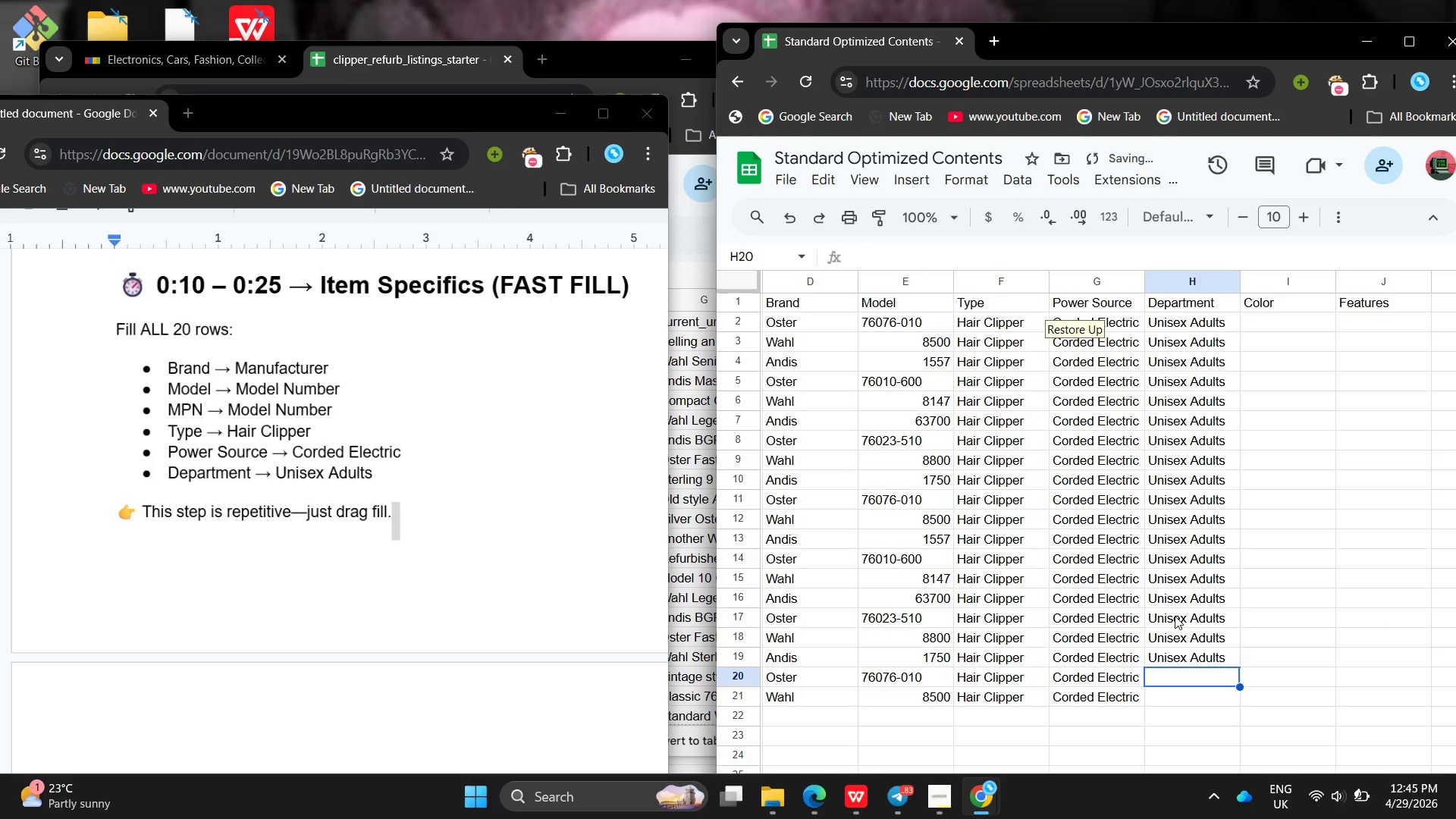 
key(Shift+ShiftLeft)
 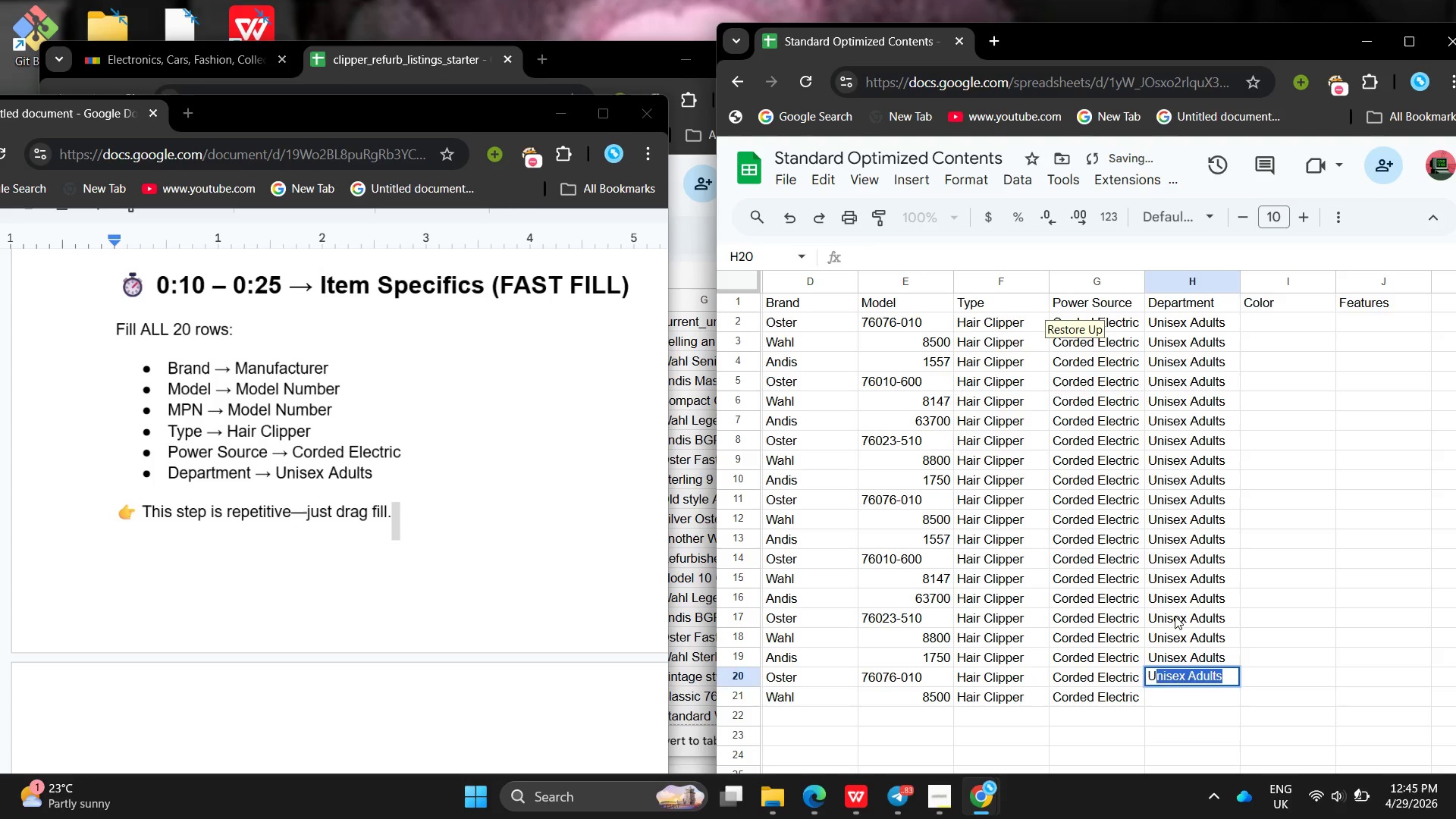 
key(Shift+U)
 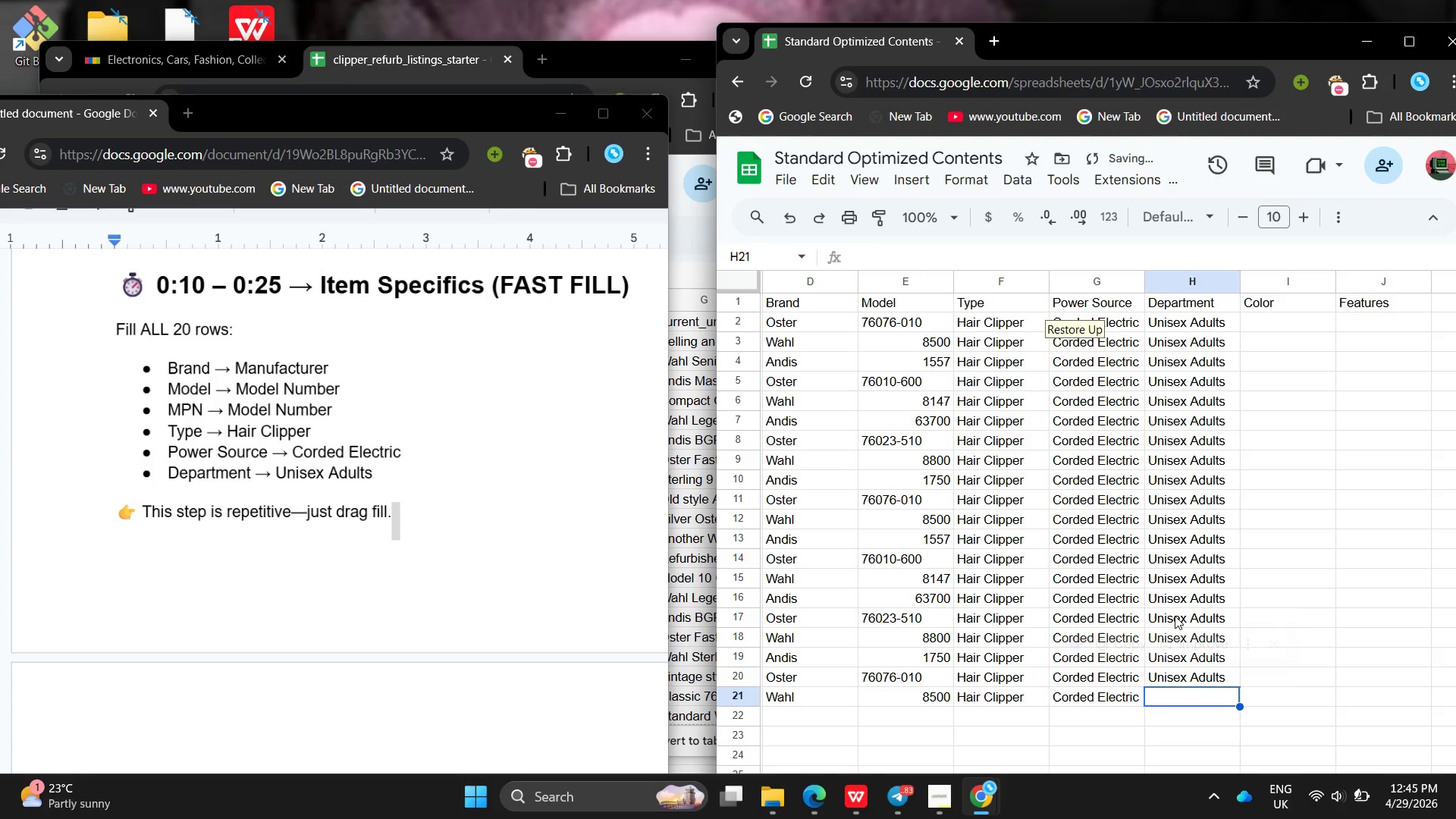 
key(Enter)
 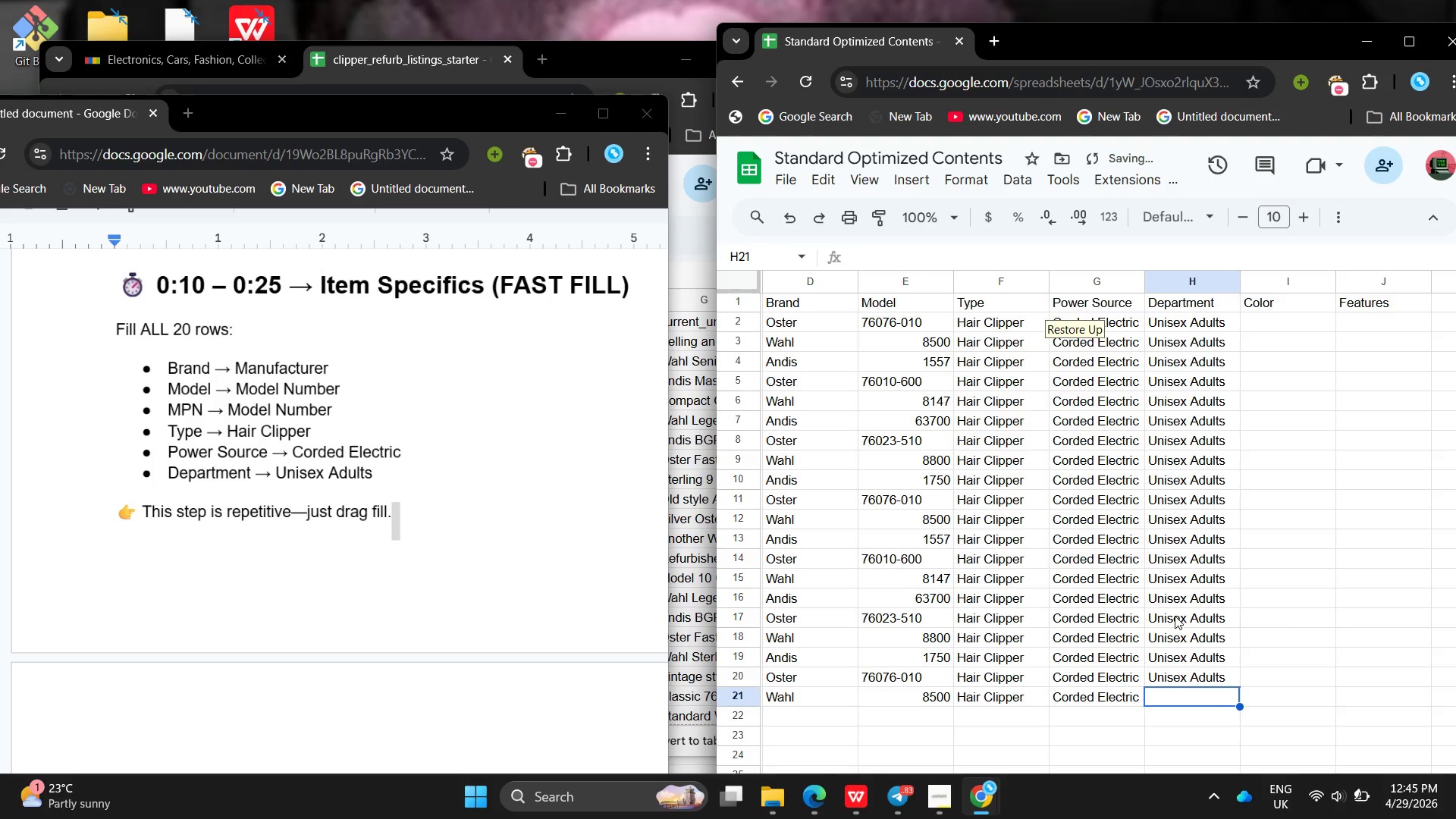 
key(Shift+ShiftLeft)
 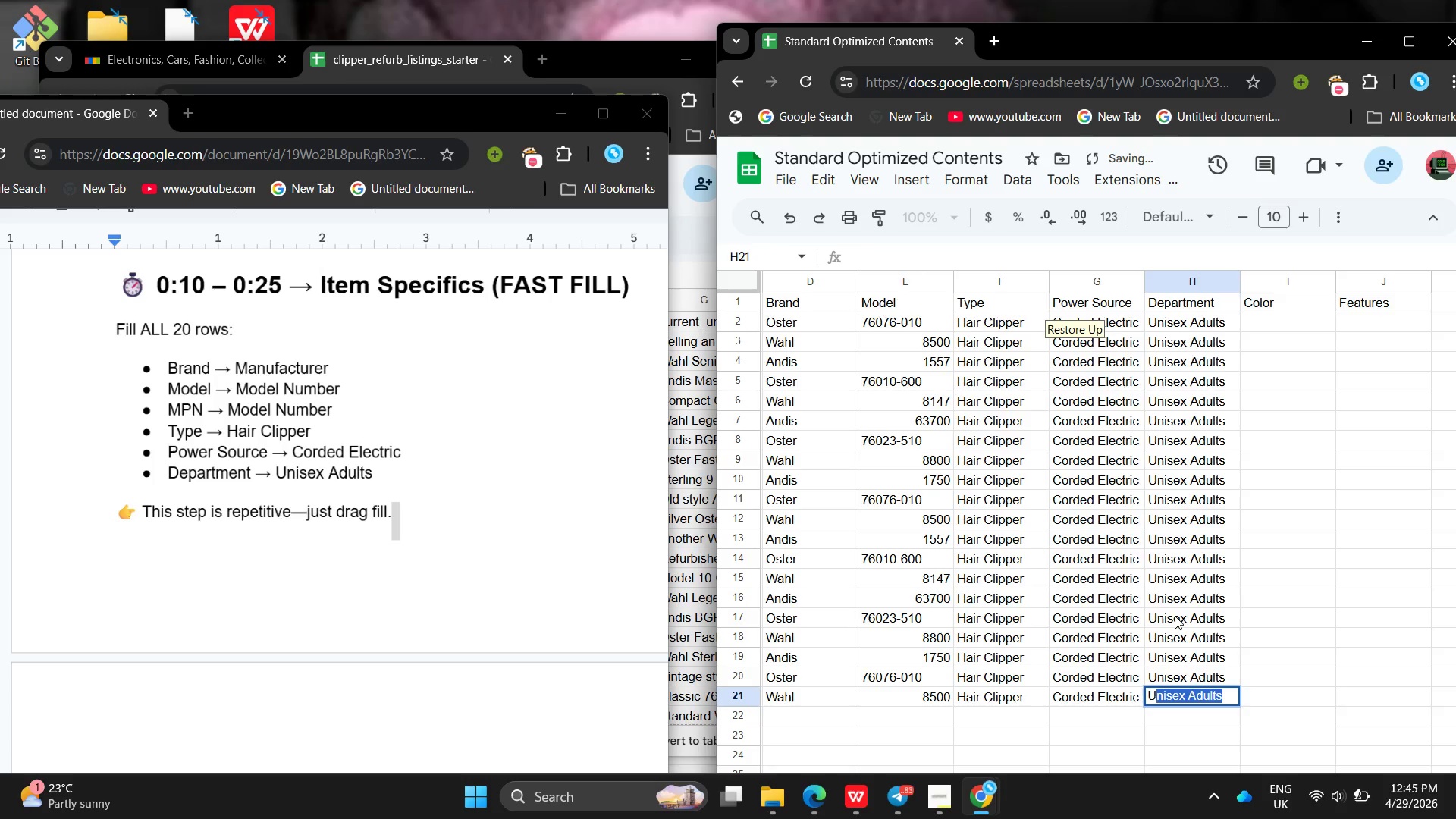 
key(Shift+U)
 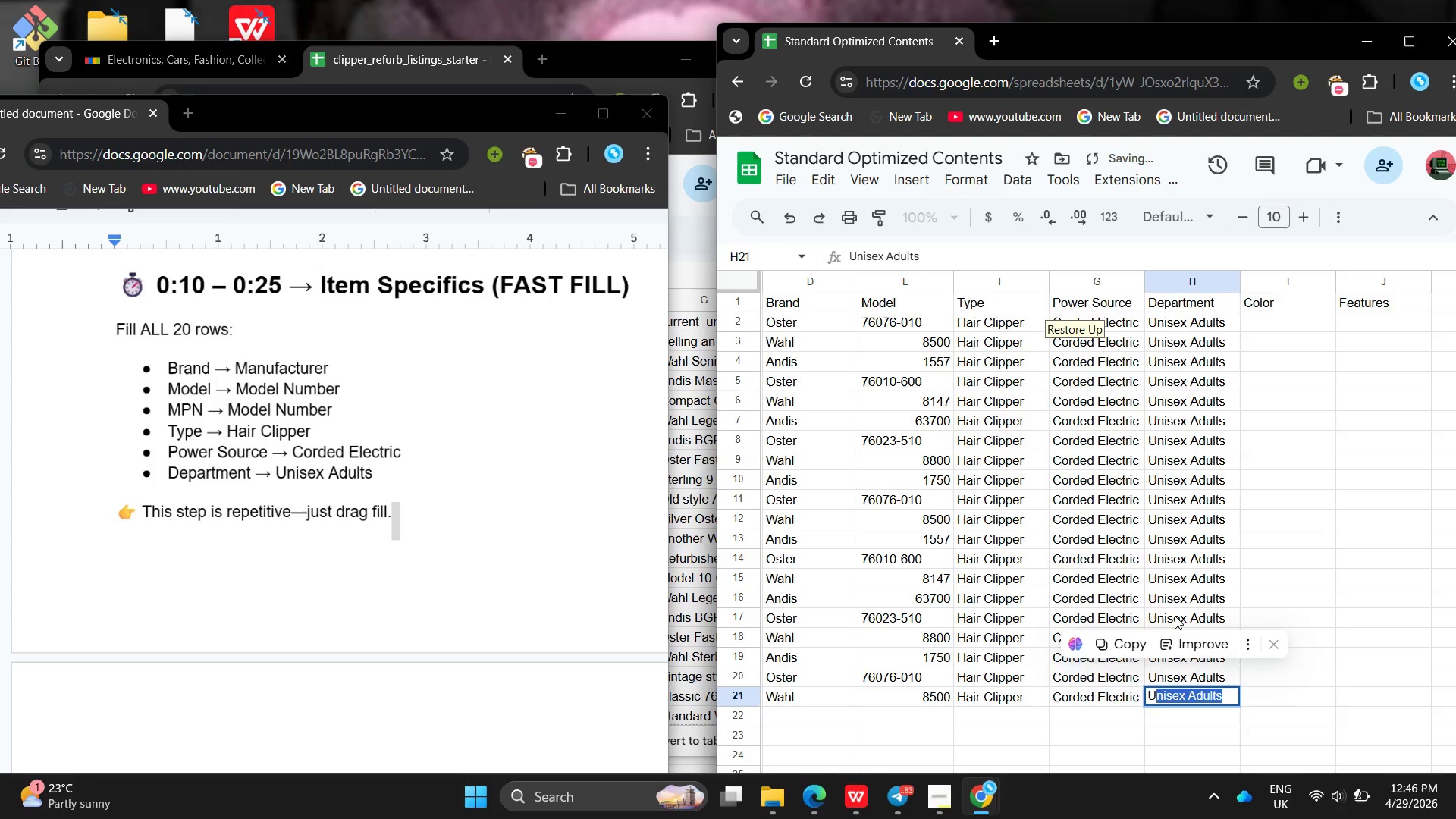 
key(Enter)
 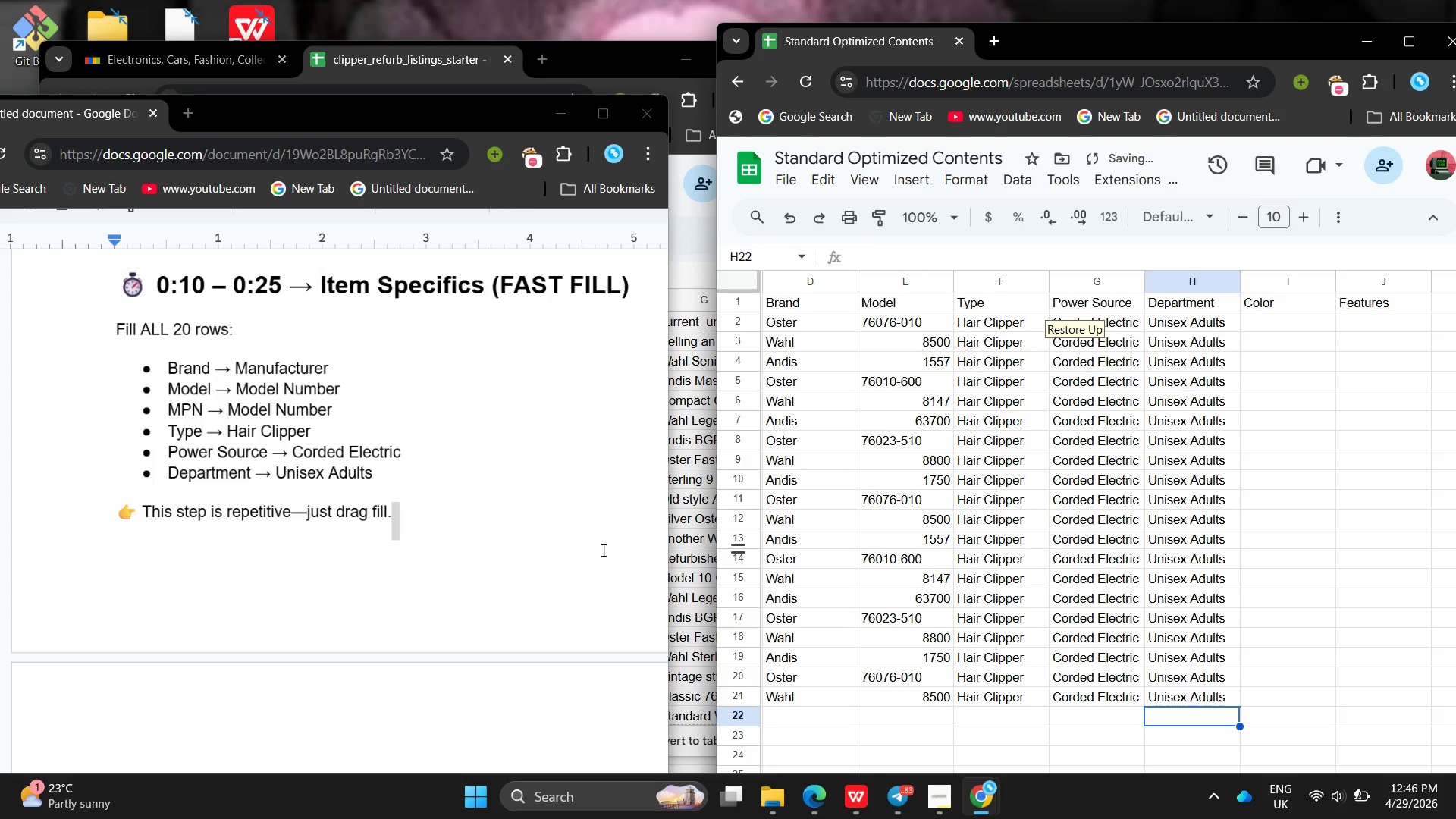 
left_click([497, 547])
 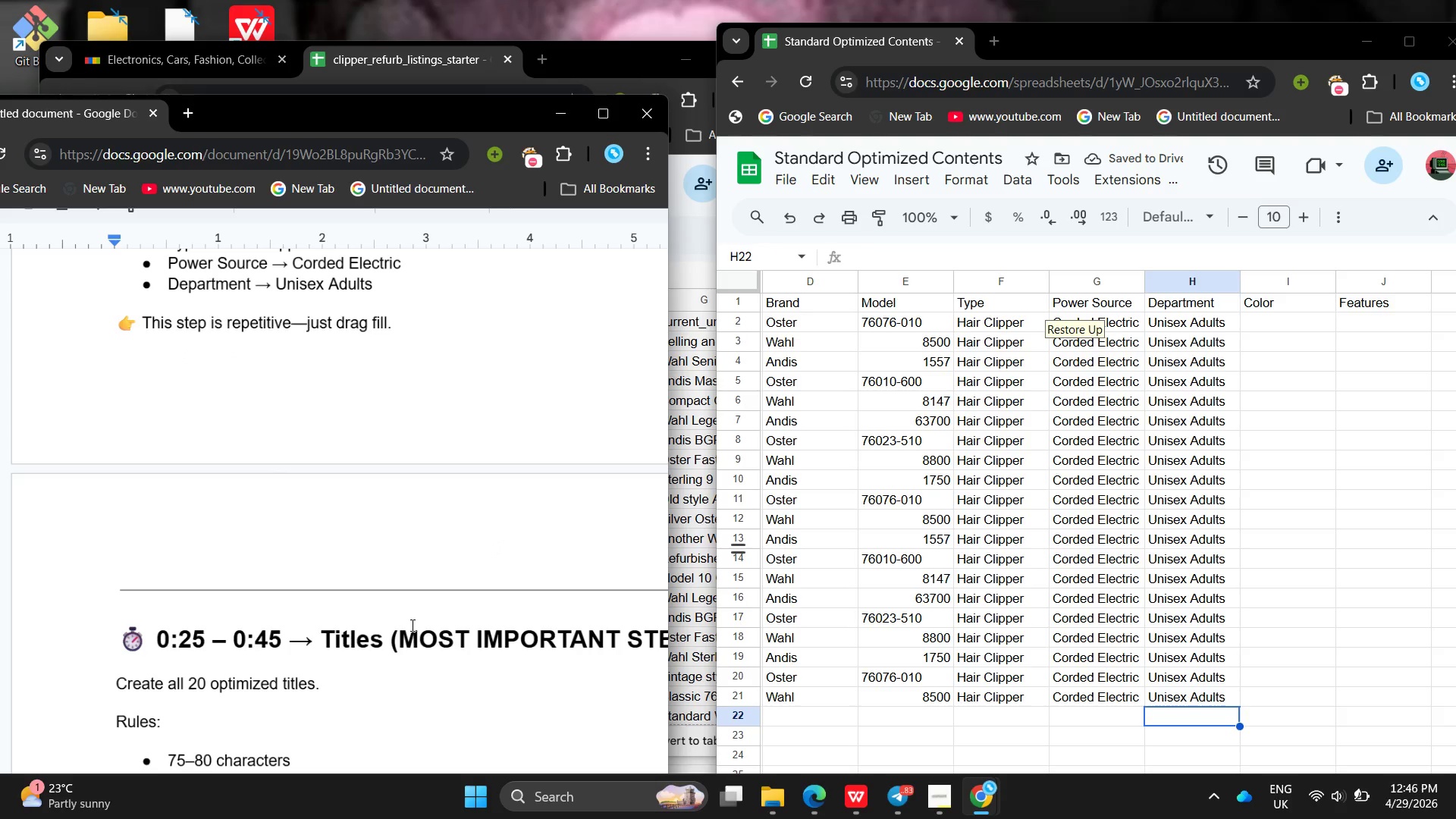 
left_click([411, 625])
 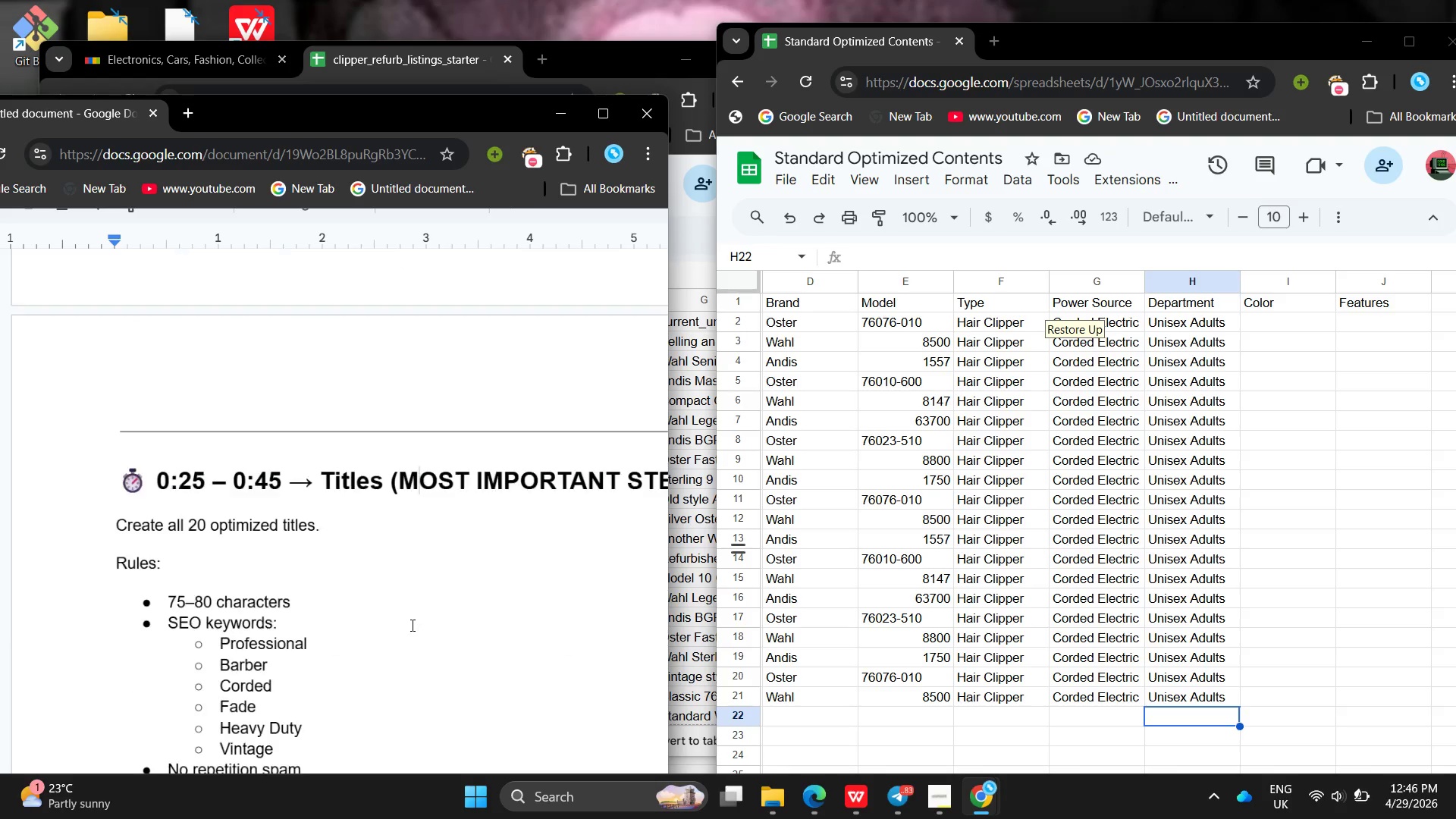 
left_click([337, 629])
 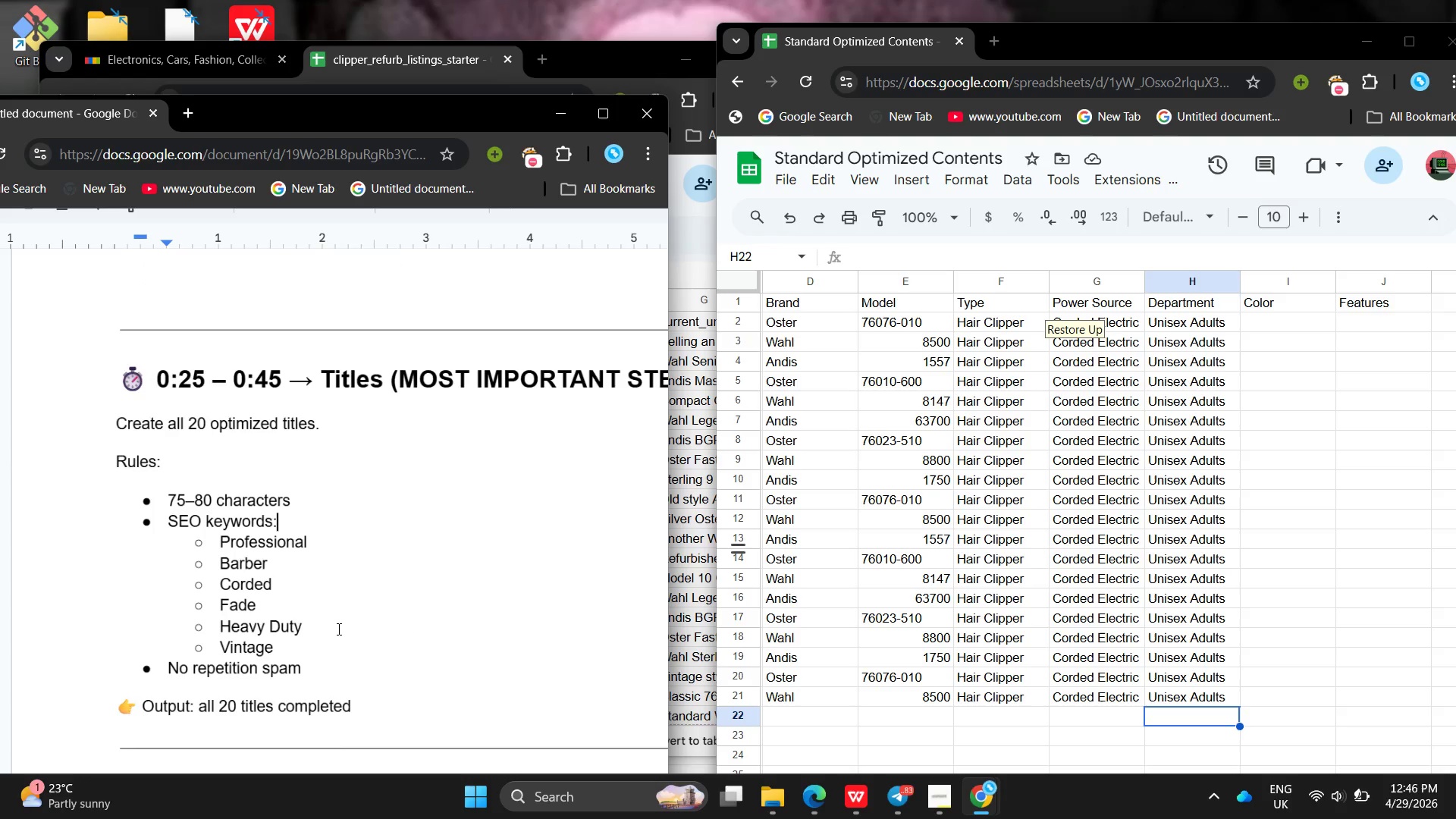 
left_click([337, 629])
 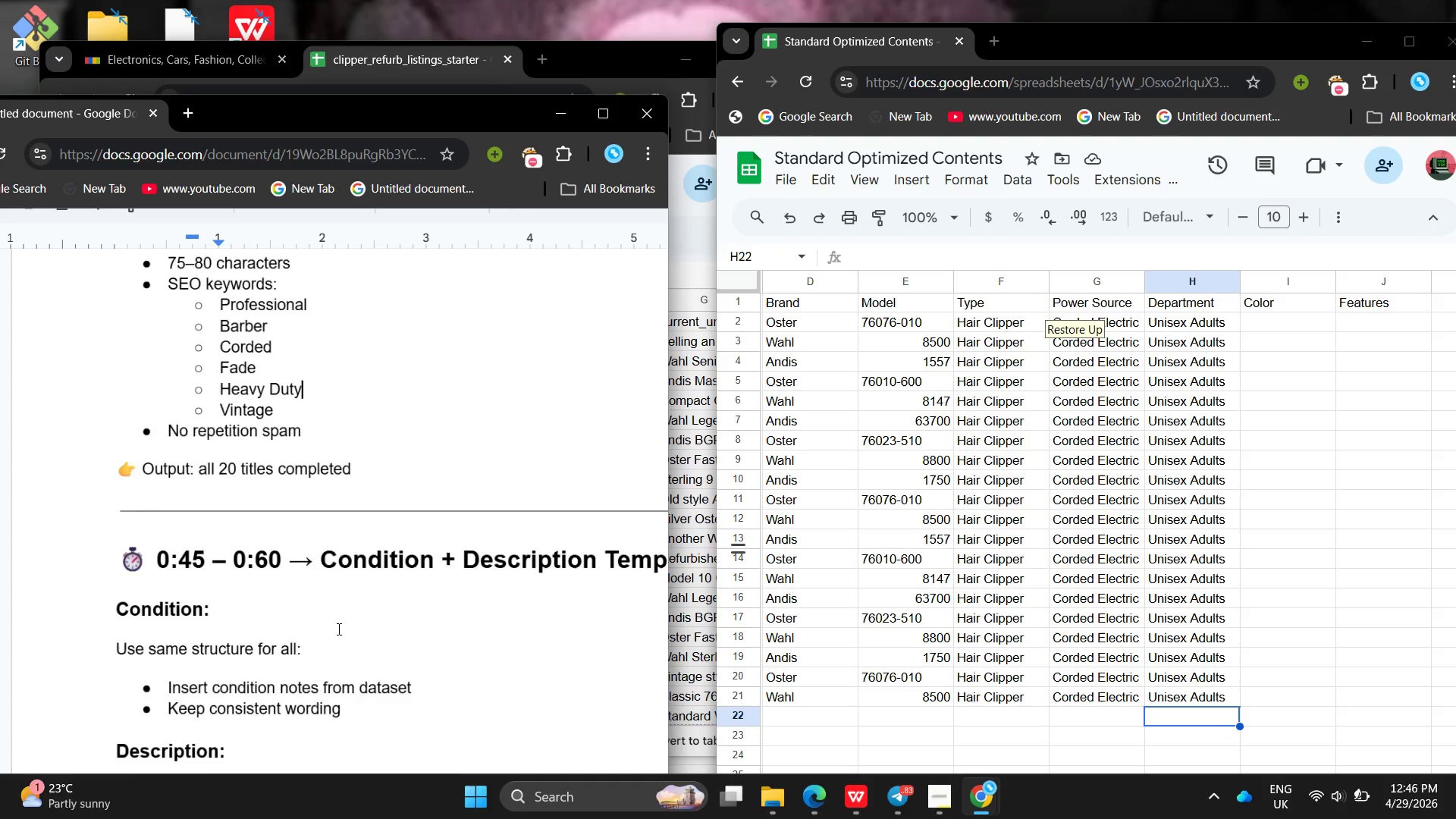 
left_click([337, 629])
 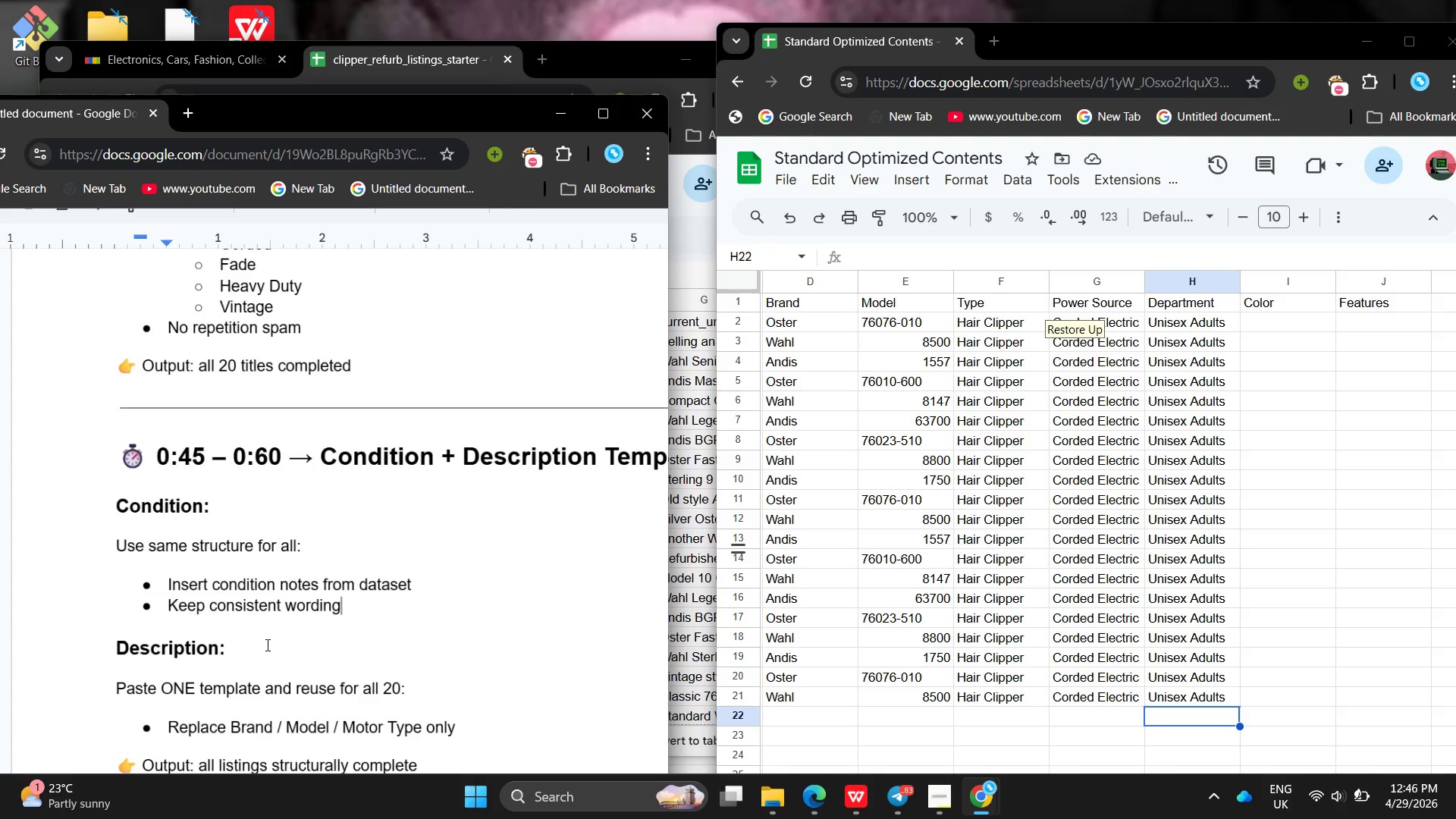 
left_click([266, 645])
 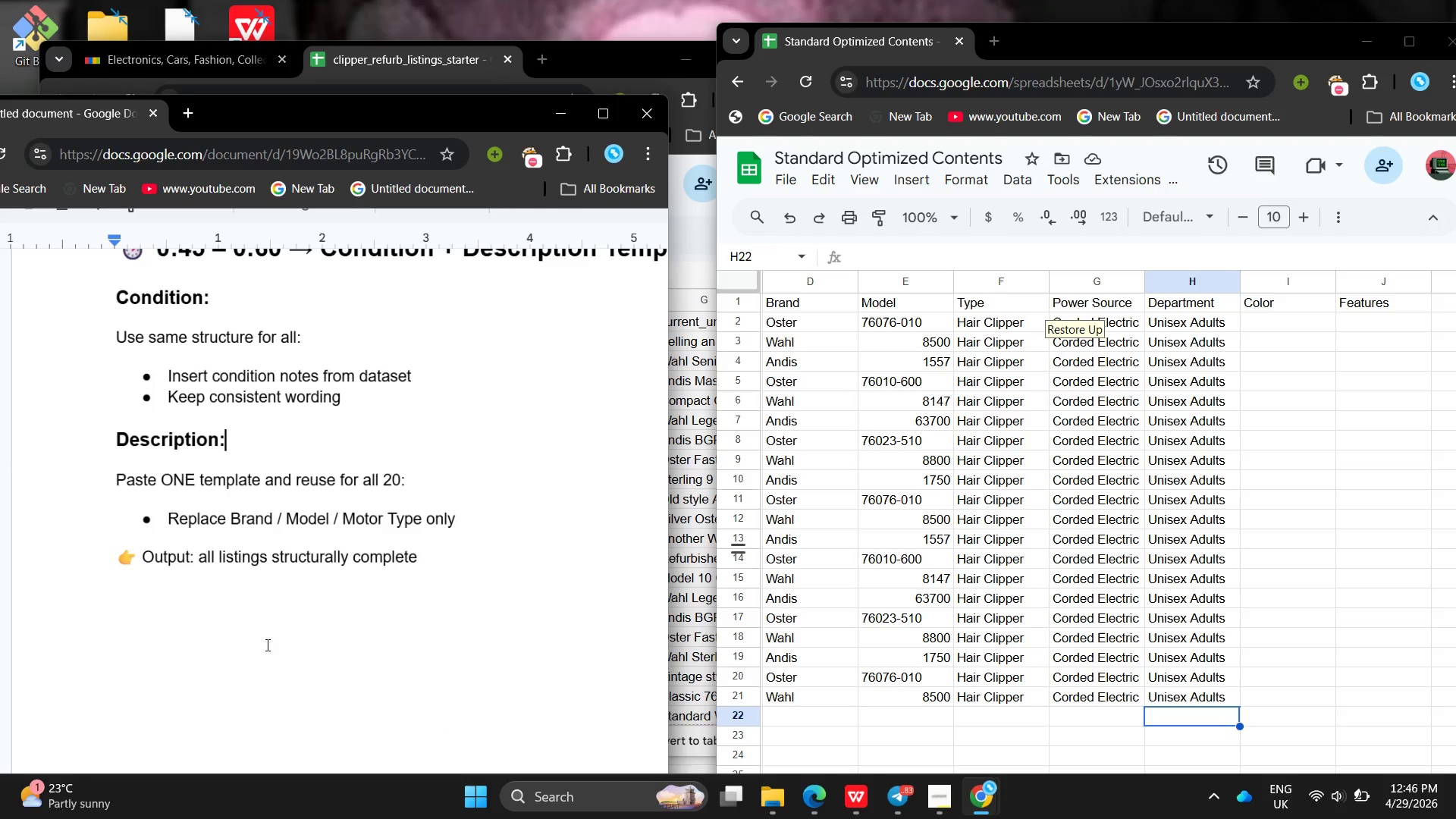 
left_click([243, 572])
 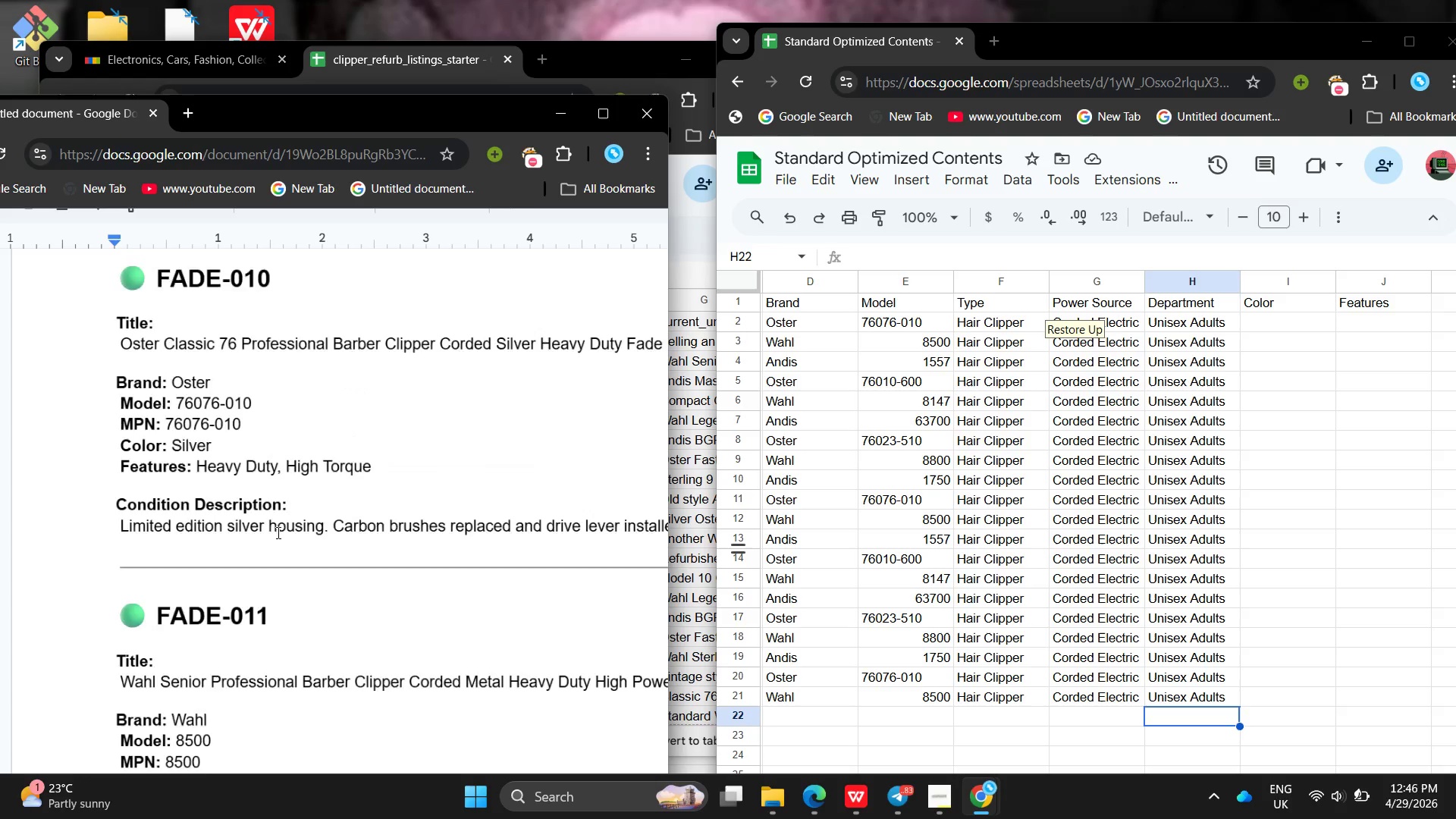 
wait(9.08)
 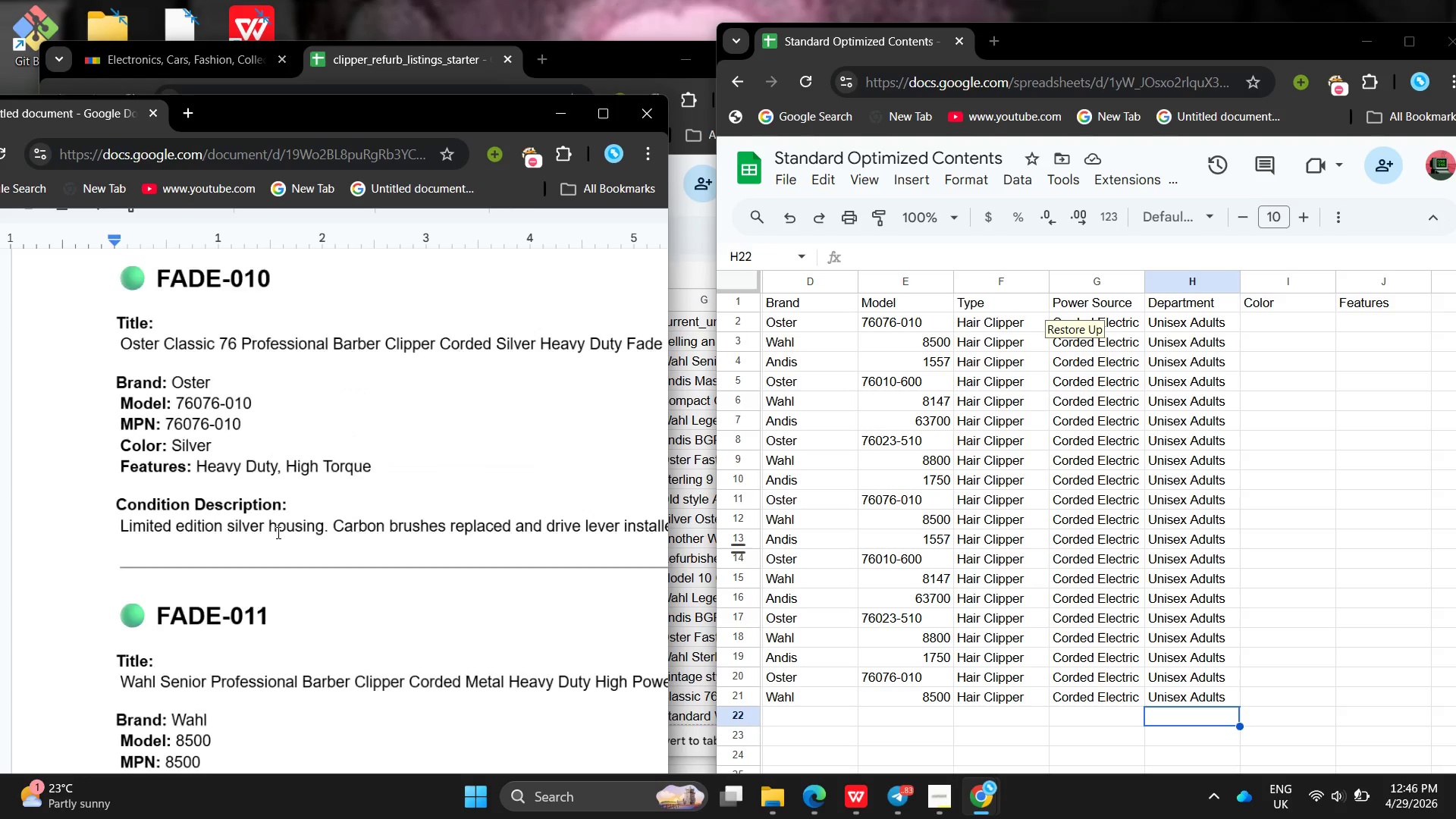 
left_click([249, 551])
 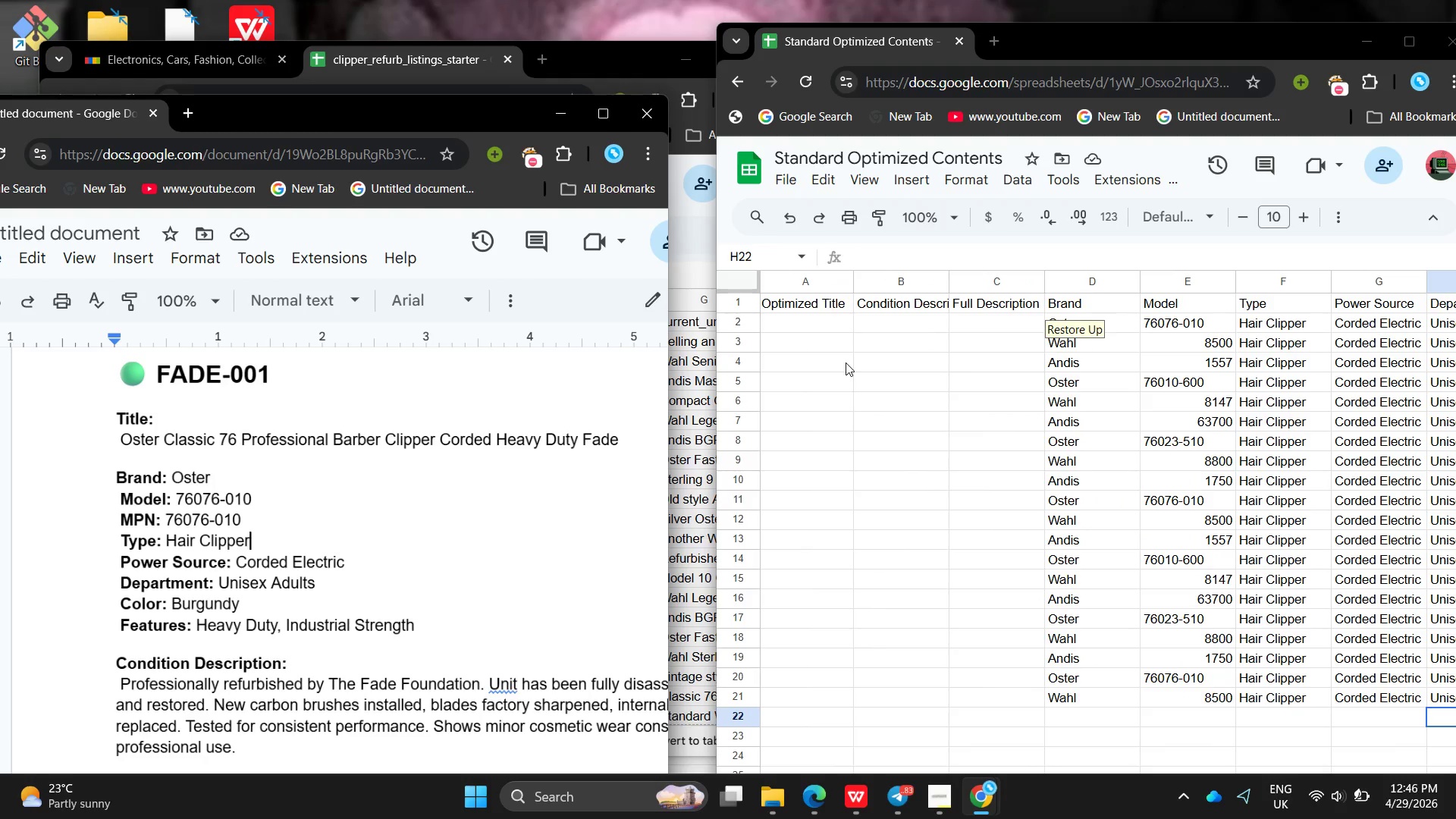 
wait(5.76)
 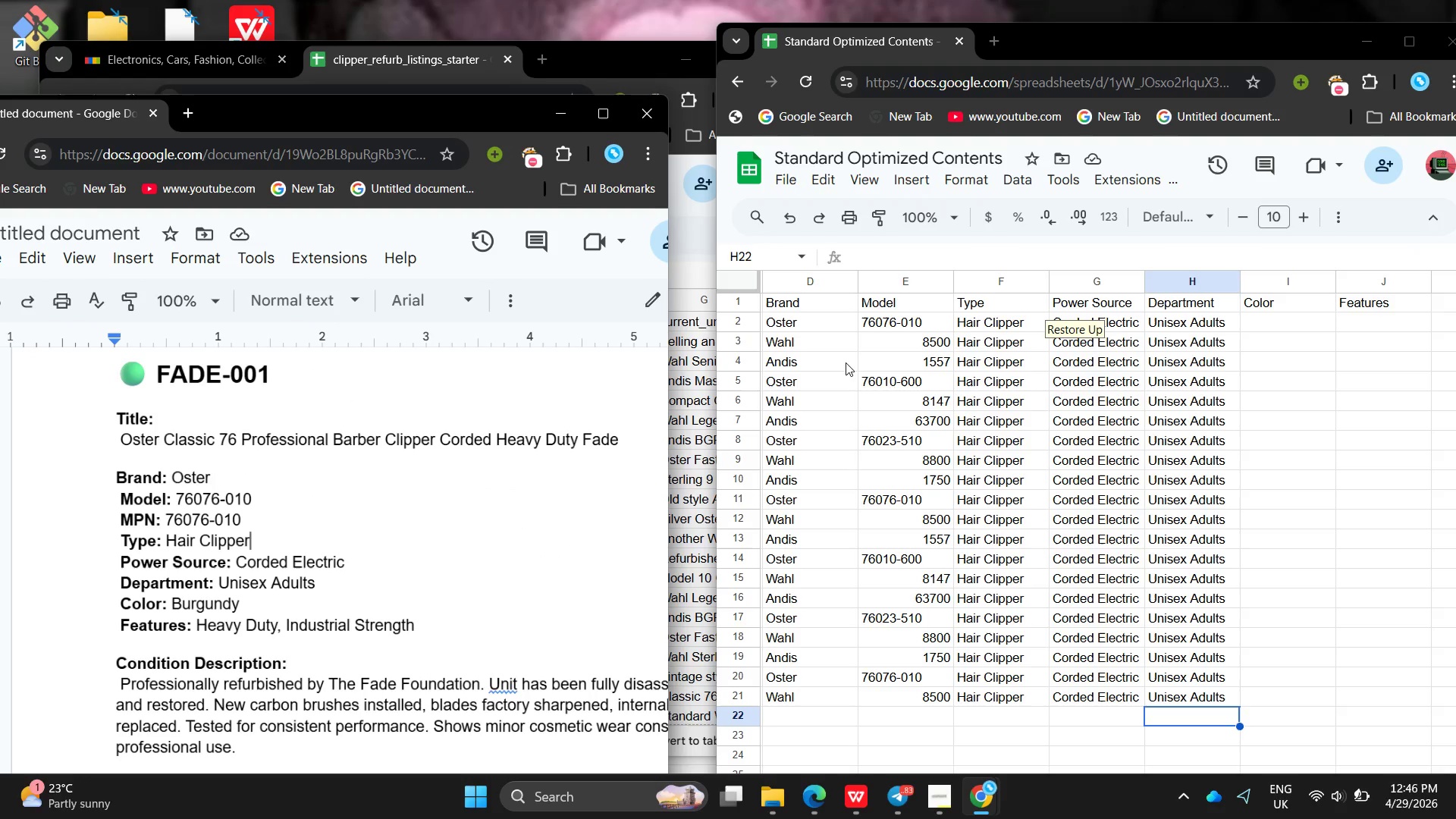 
left_click([352, 577])
 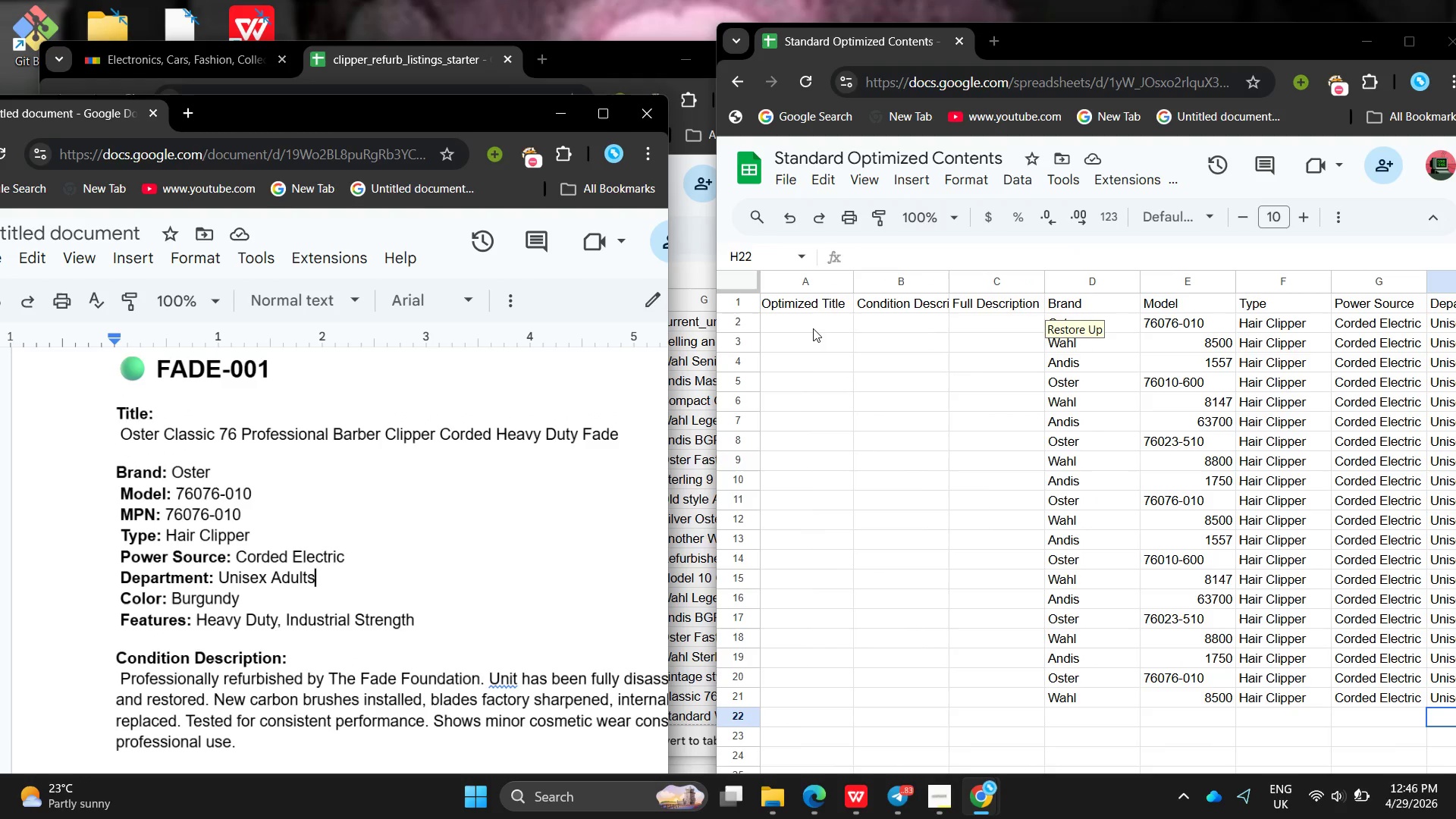 
double_click([802, 324])
 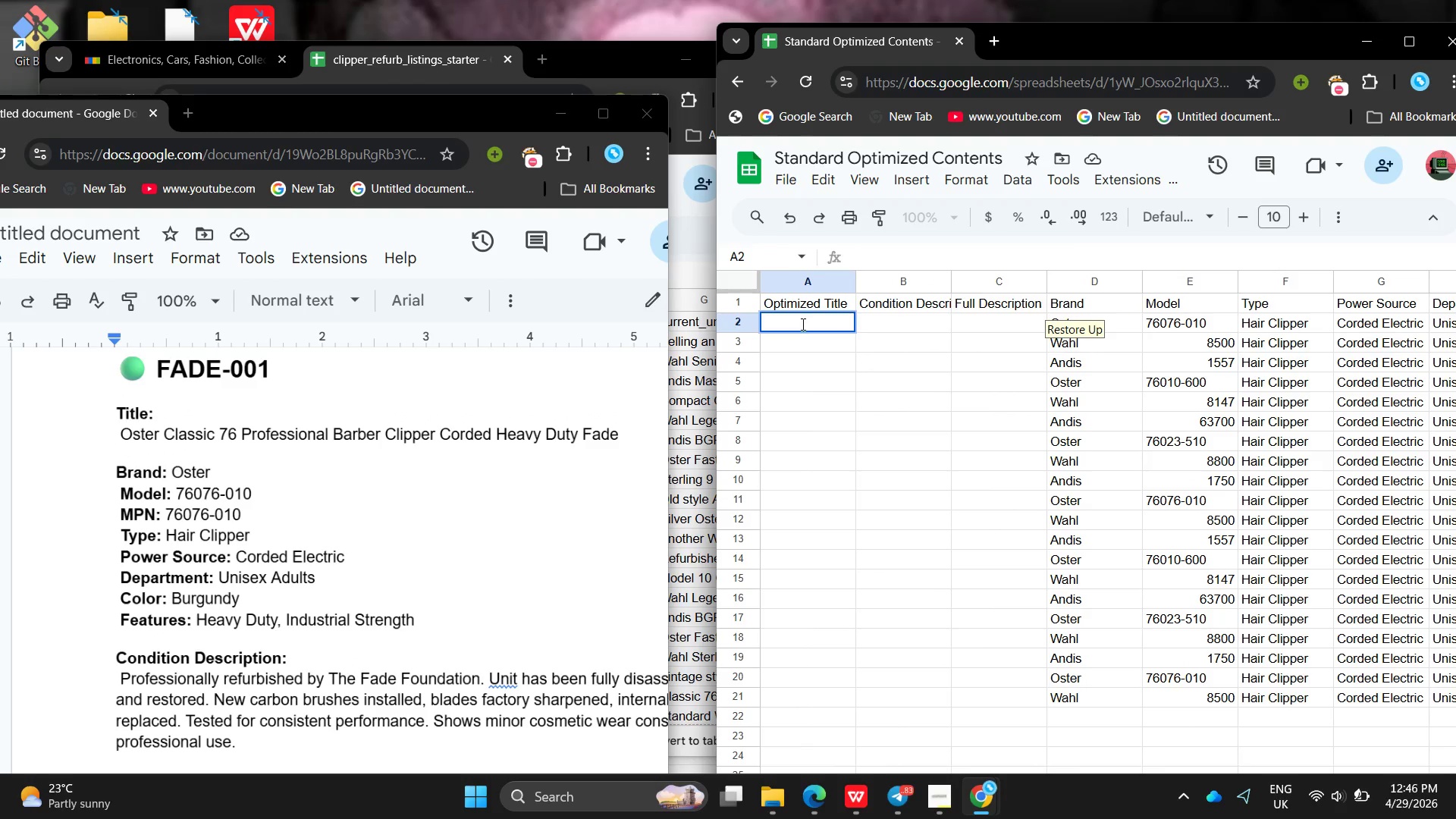 
type(Oster Classic 76 Professopm)
key(Backspace)
key(Backspace)
key(Backspace)
type(iona; )
key(Backspace)
key(Backspace)
type(l Barber Clipper Corded Heavy Duty Fade )
 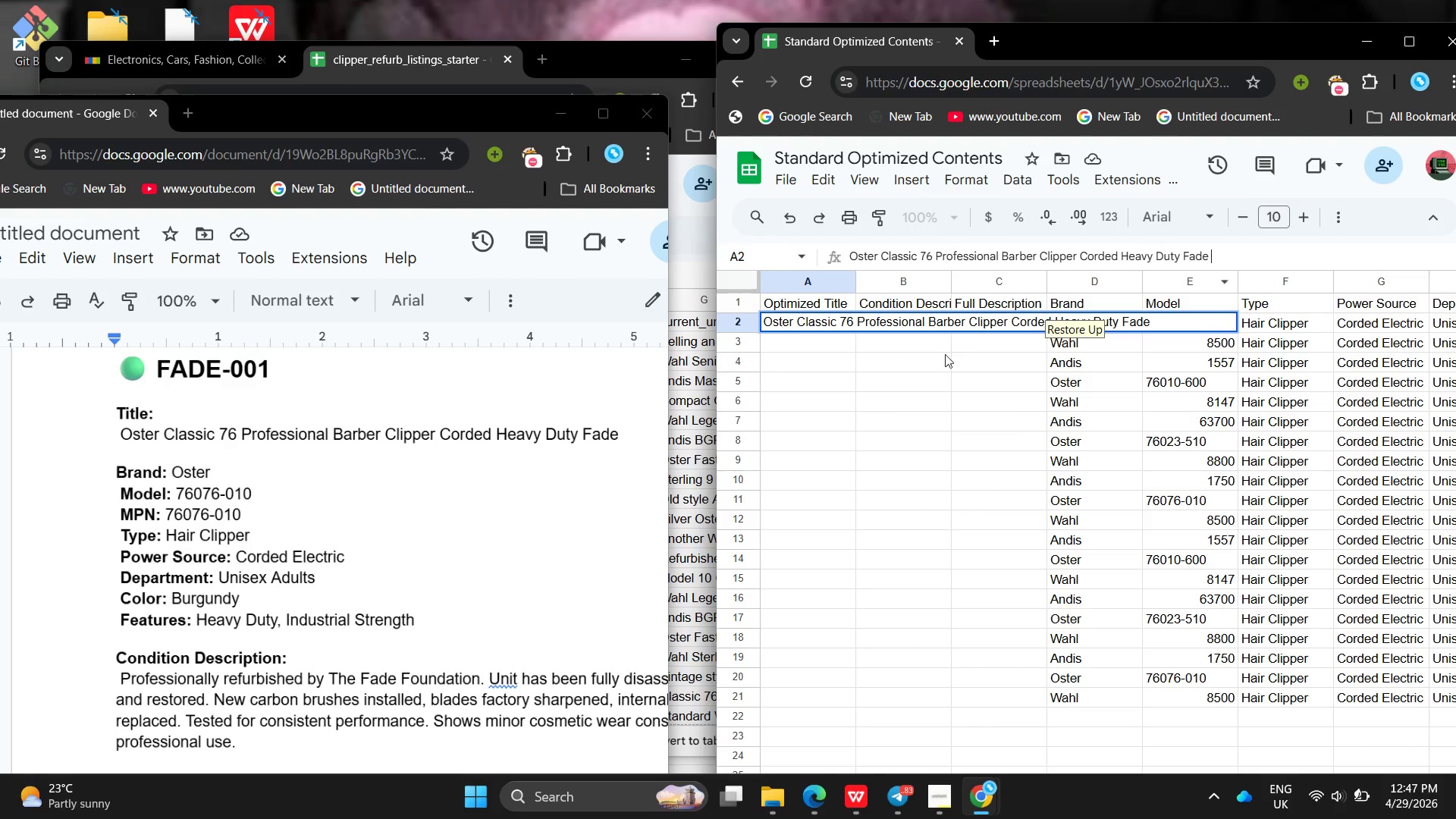 
left_click([1261, 318])
 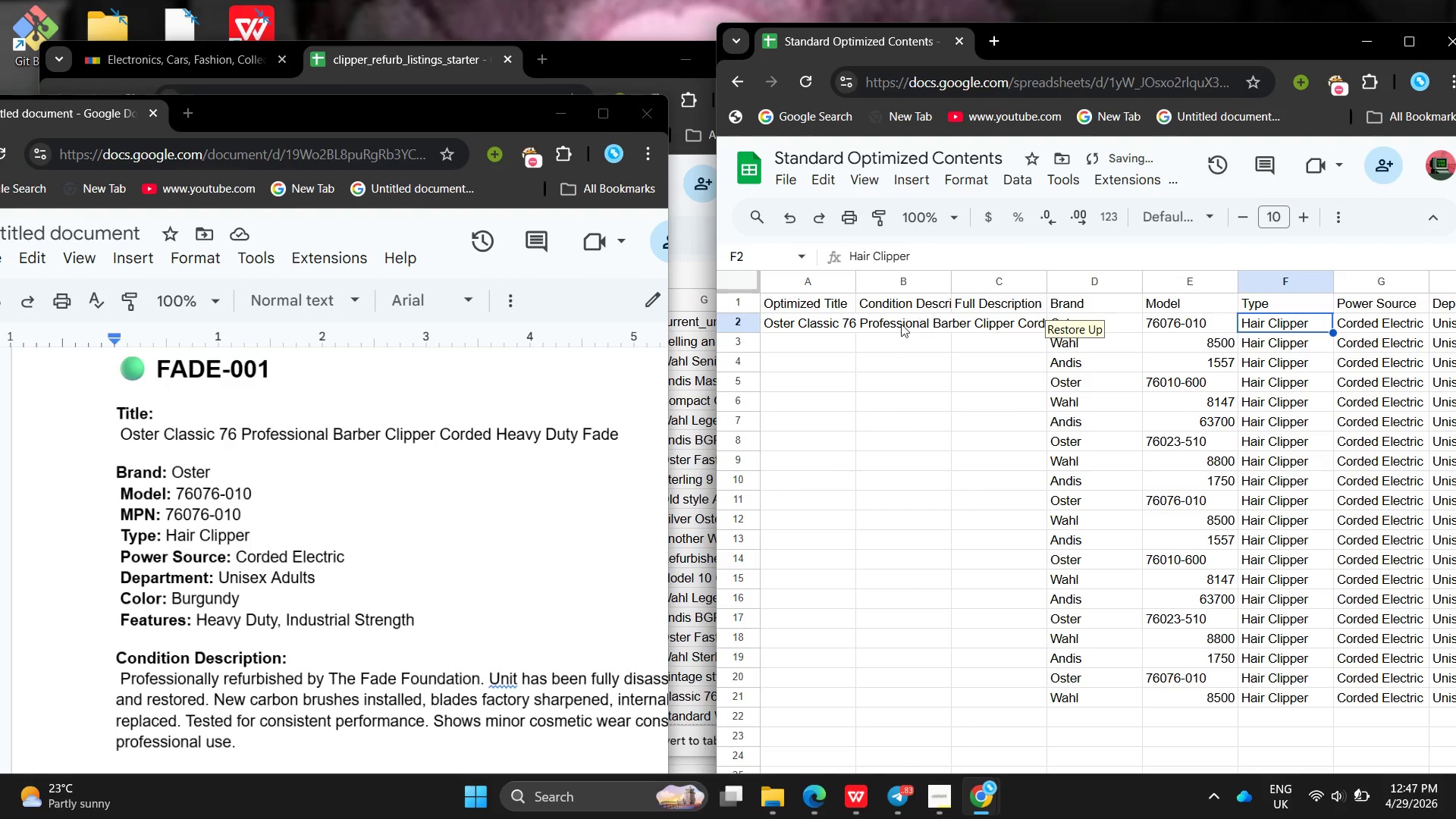 
left_click([878, 324])
 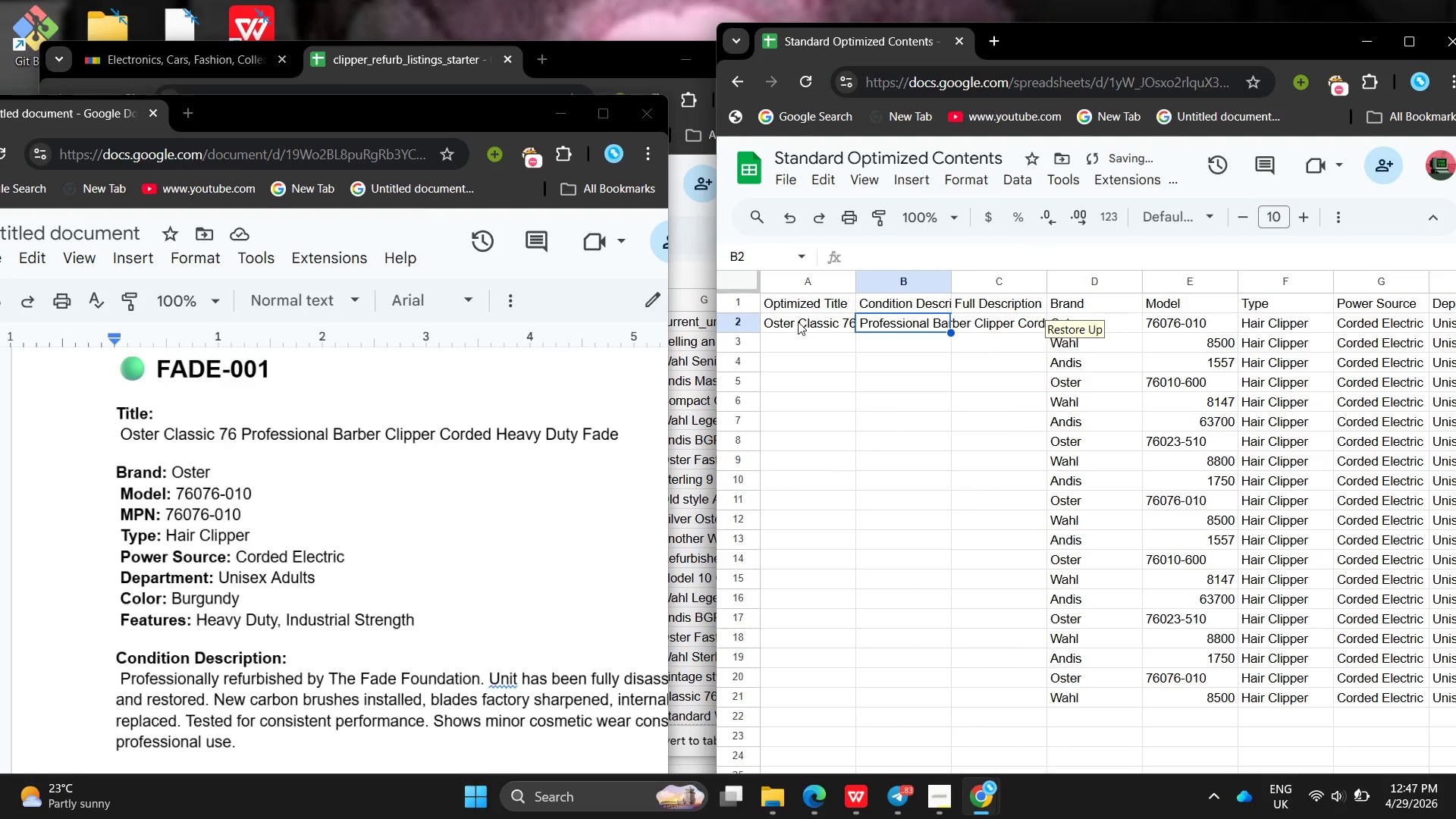 
double_click([798, 322])
 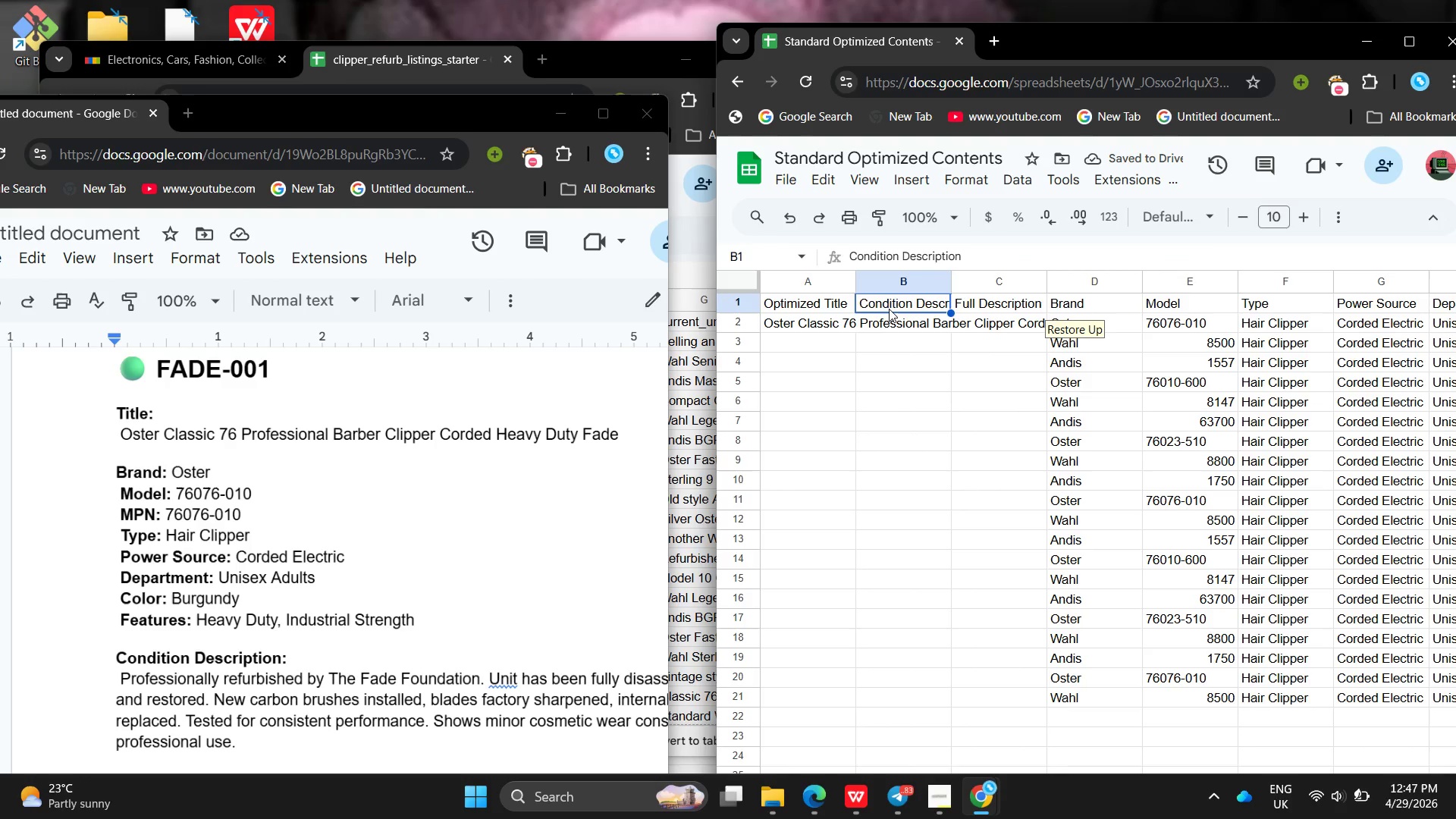 
double_click([889, 309])
 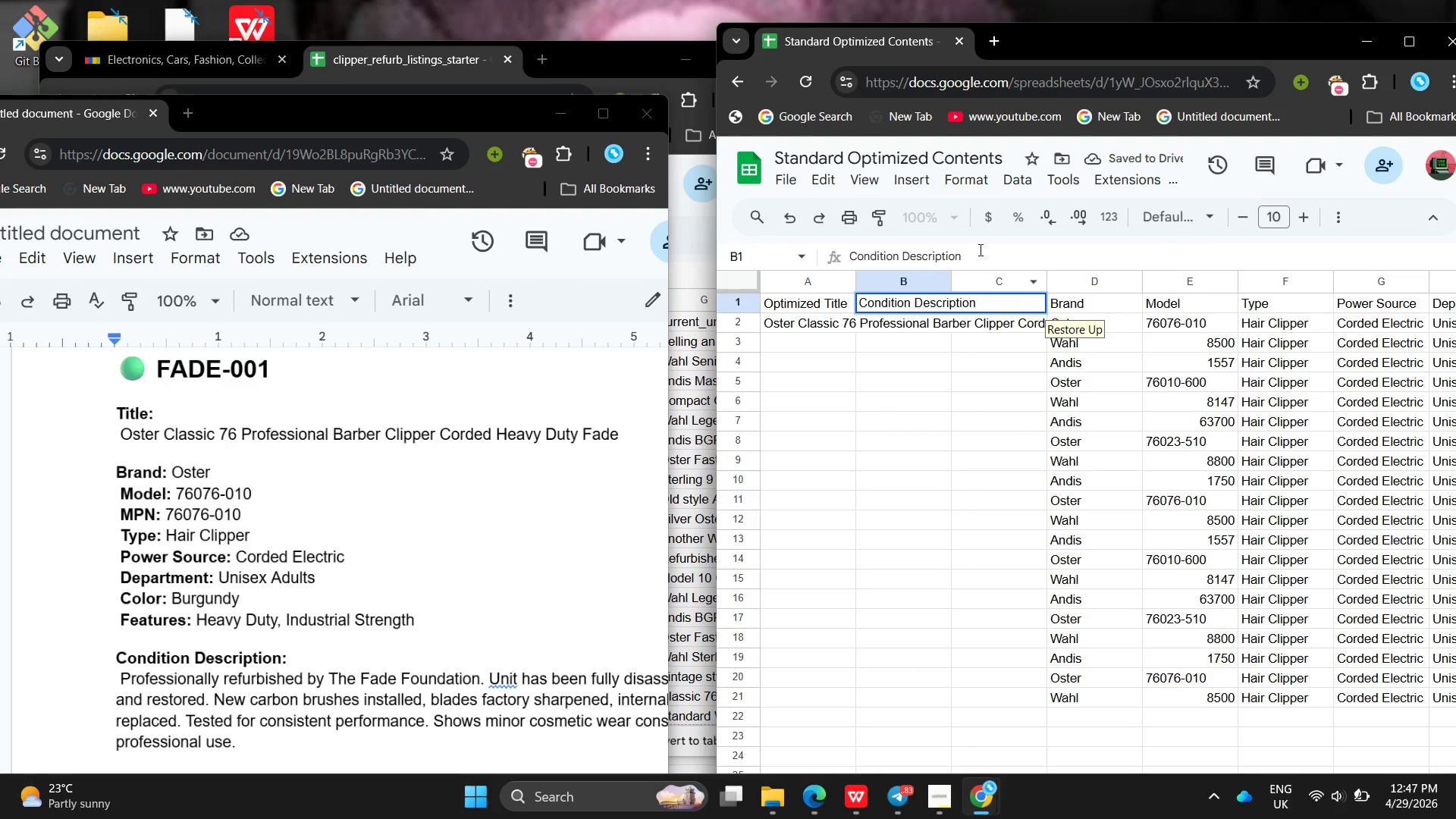 
left_click([972, 236])
 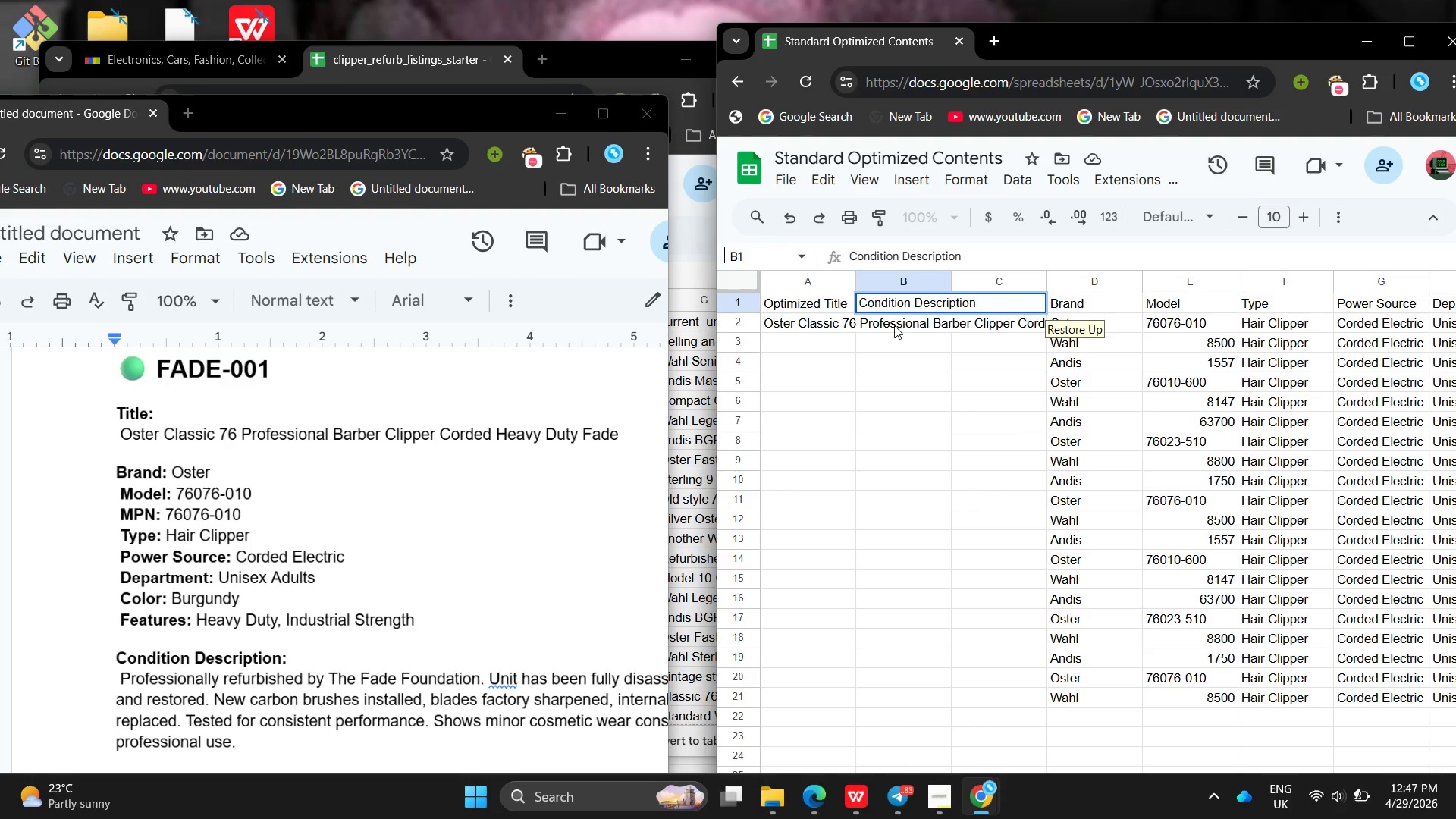 
left_click([894, 325])
 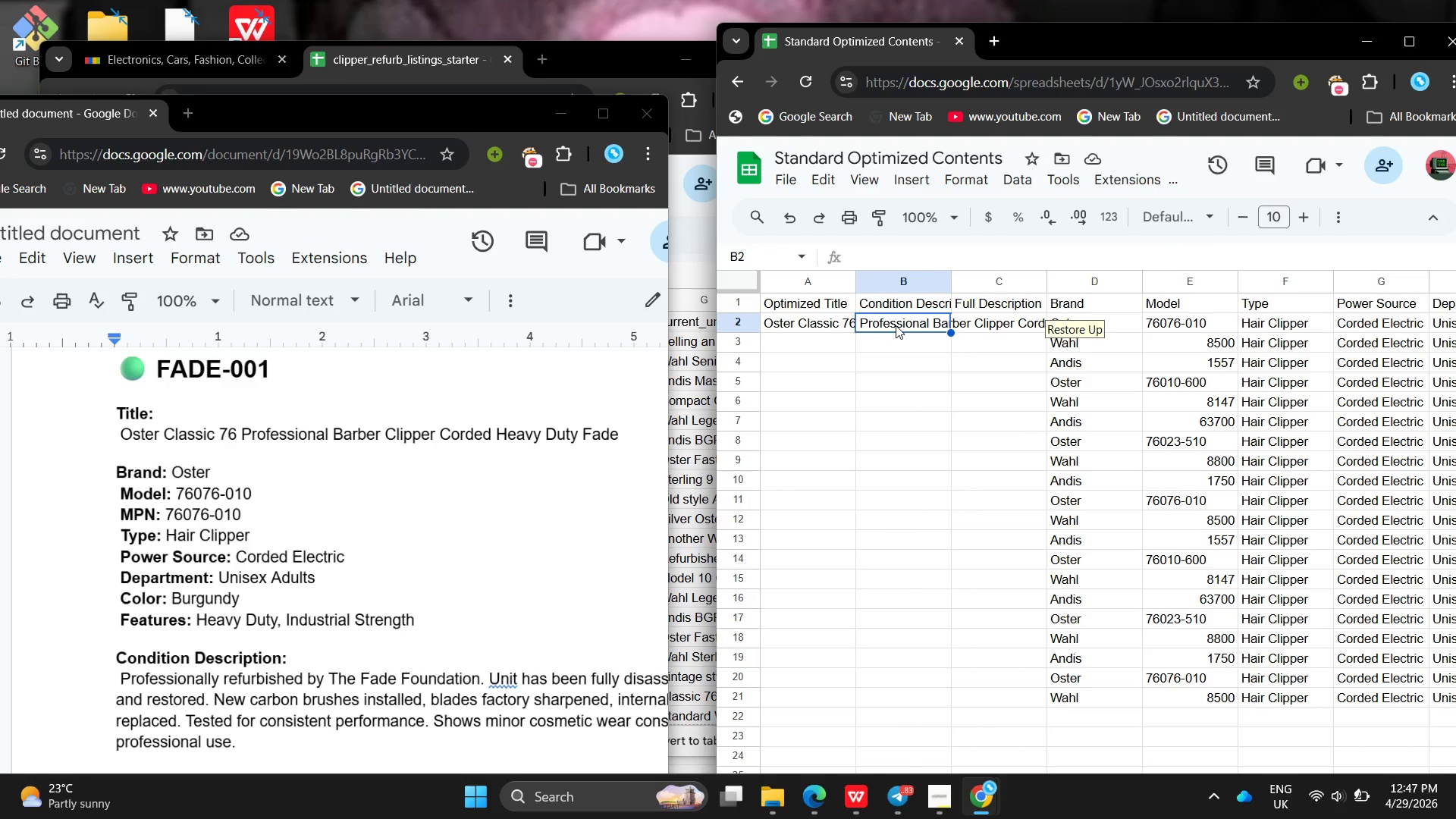 
double_click([896, 325])
 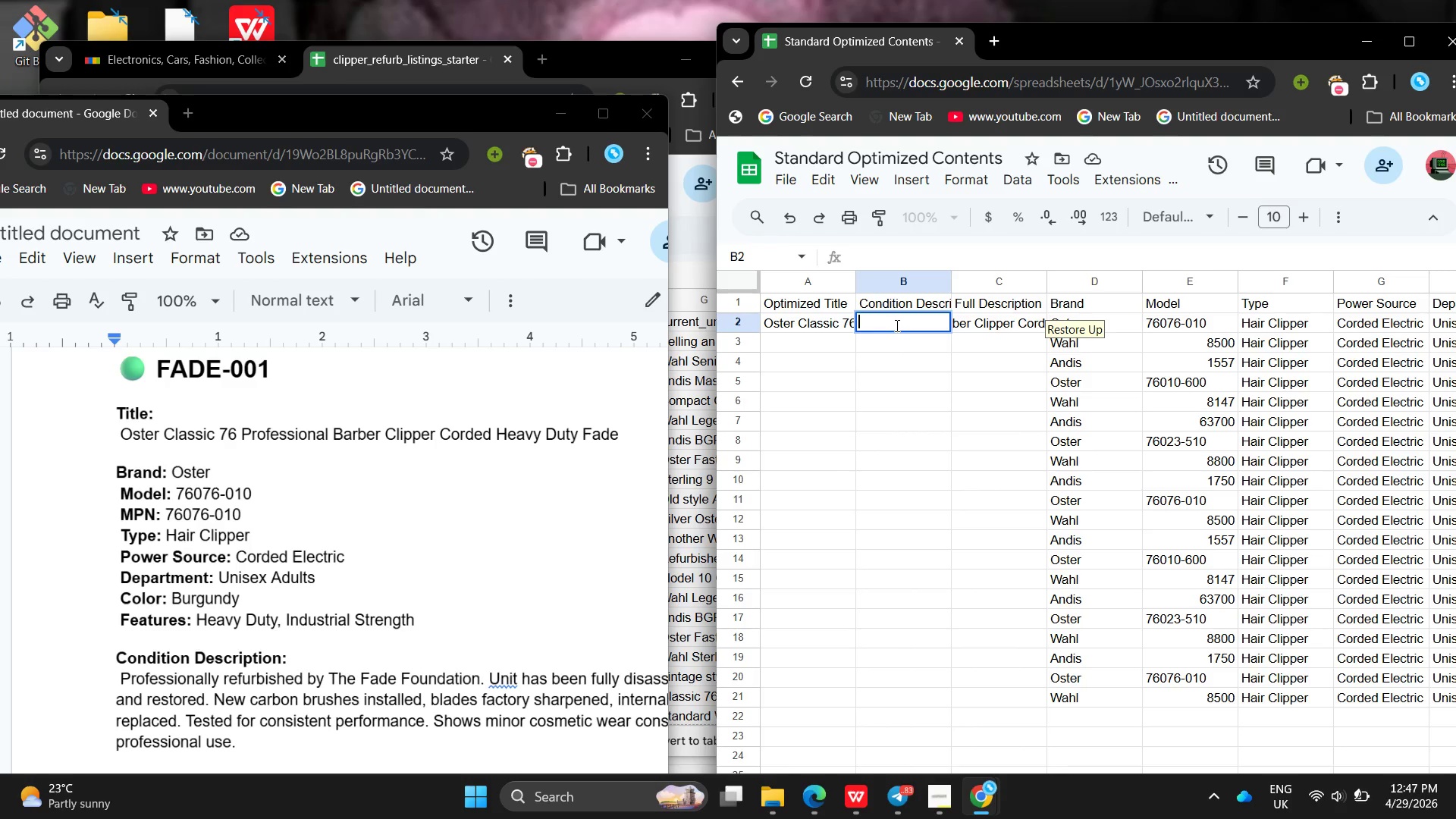 
scroll: coordinate [465, 597], scroll_direction: up, amount: 4.0